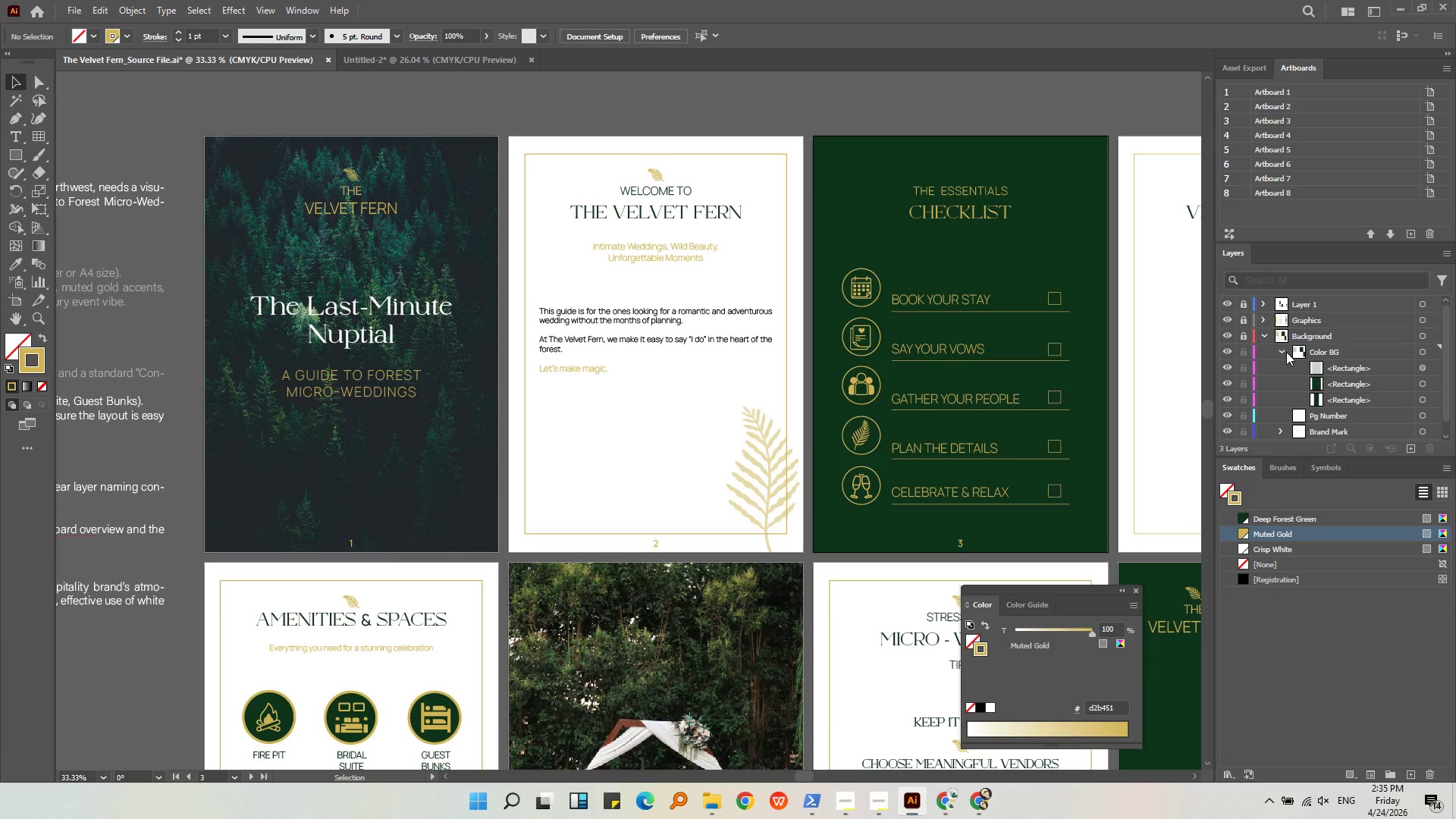 
double_click([1349, 358])
 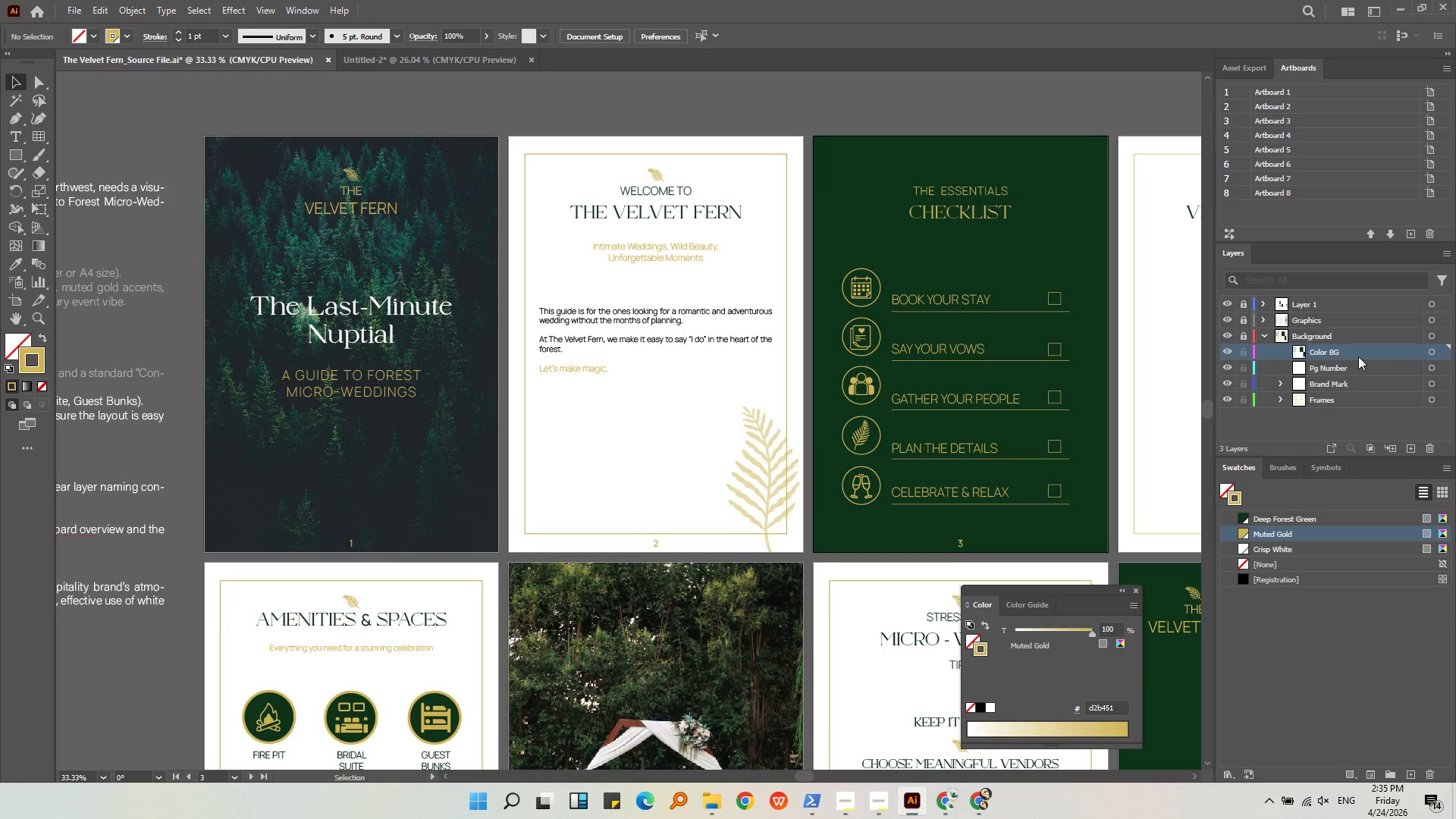 
left_click_drag(start_coordinate=[1358, 356], to_coordinate=[1360, 384])
 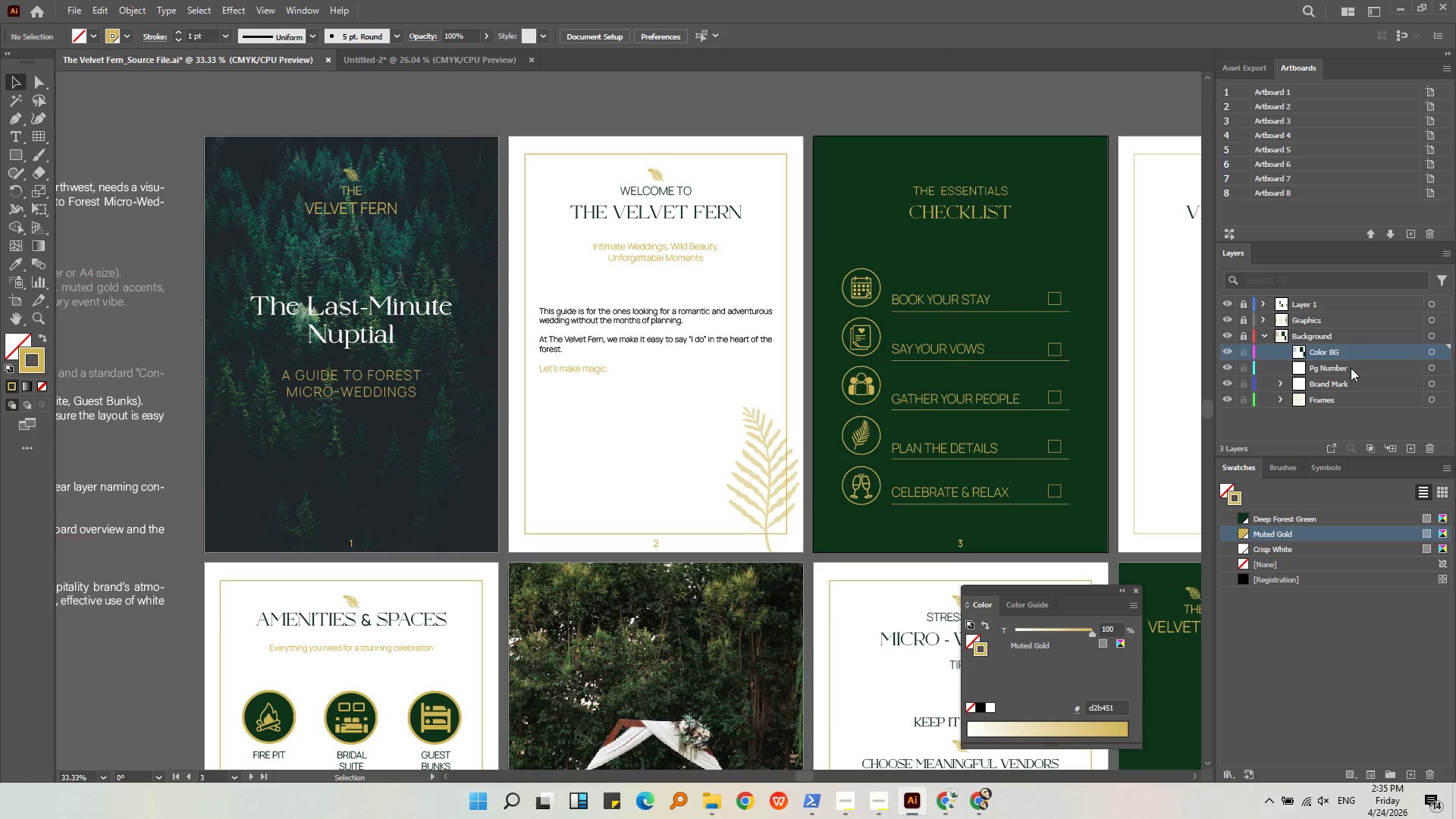 
left_click([1350, 370])
 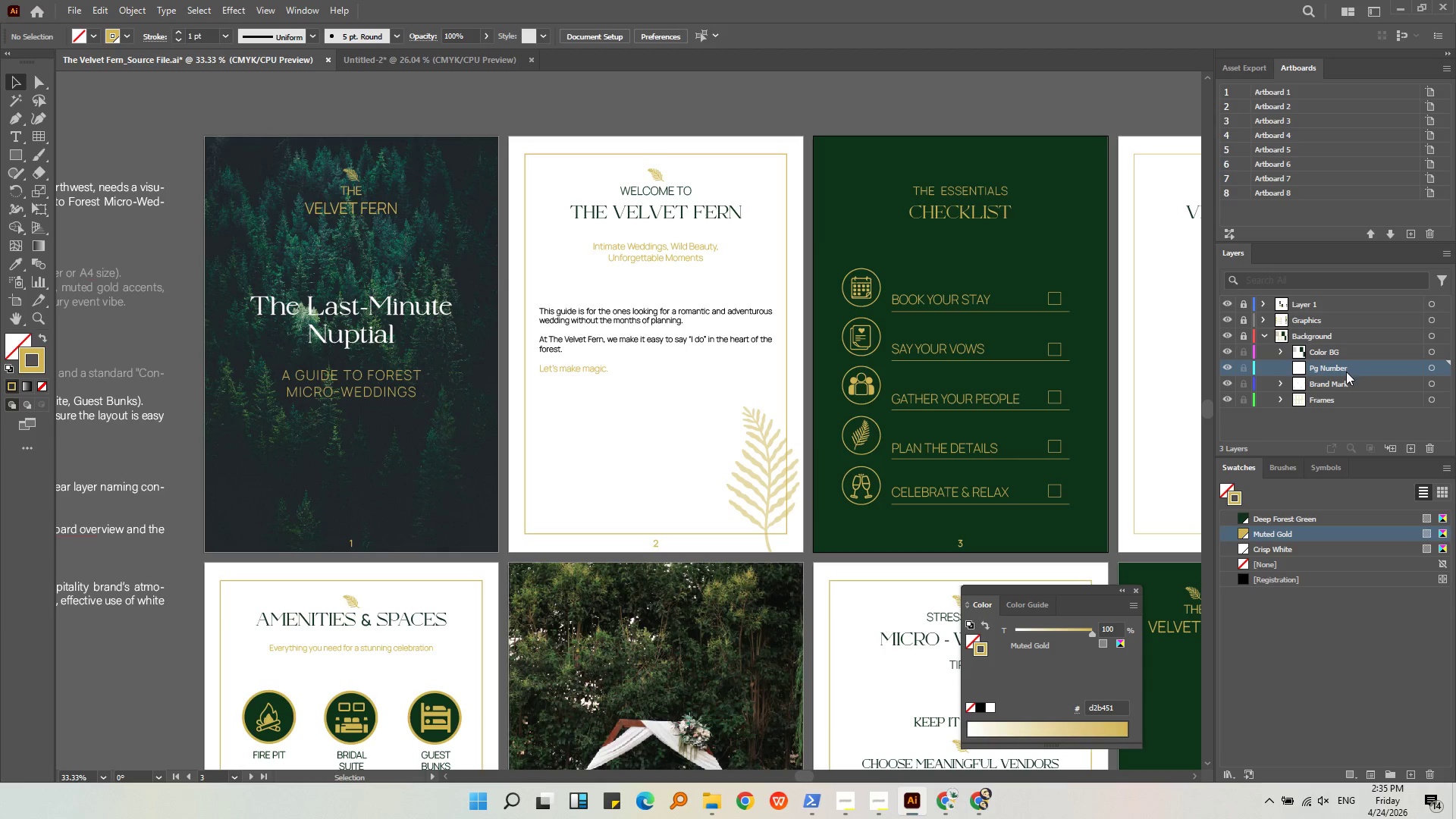 
left_click_drag(start_coordinate=[1346, 372], to_coordinate=[1348, 349])
 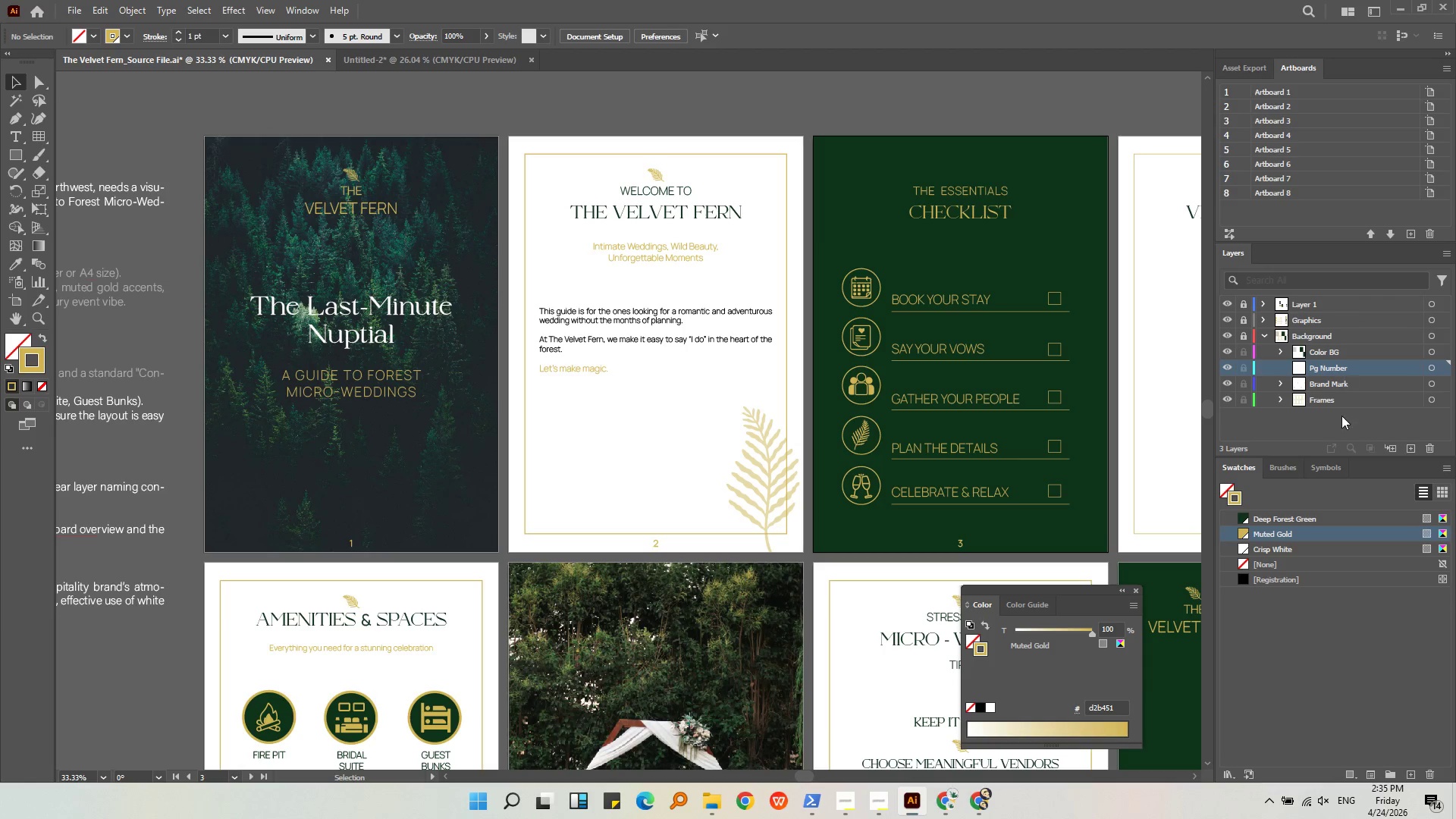 
left_click([1341, 416])
 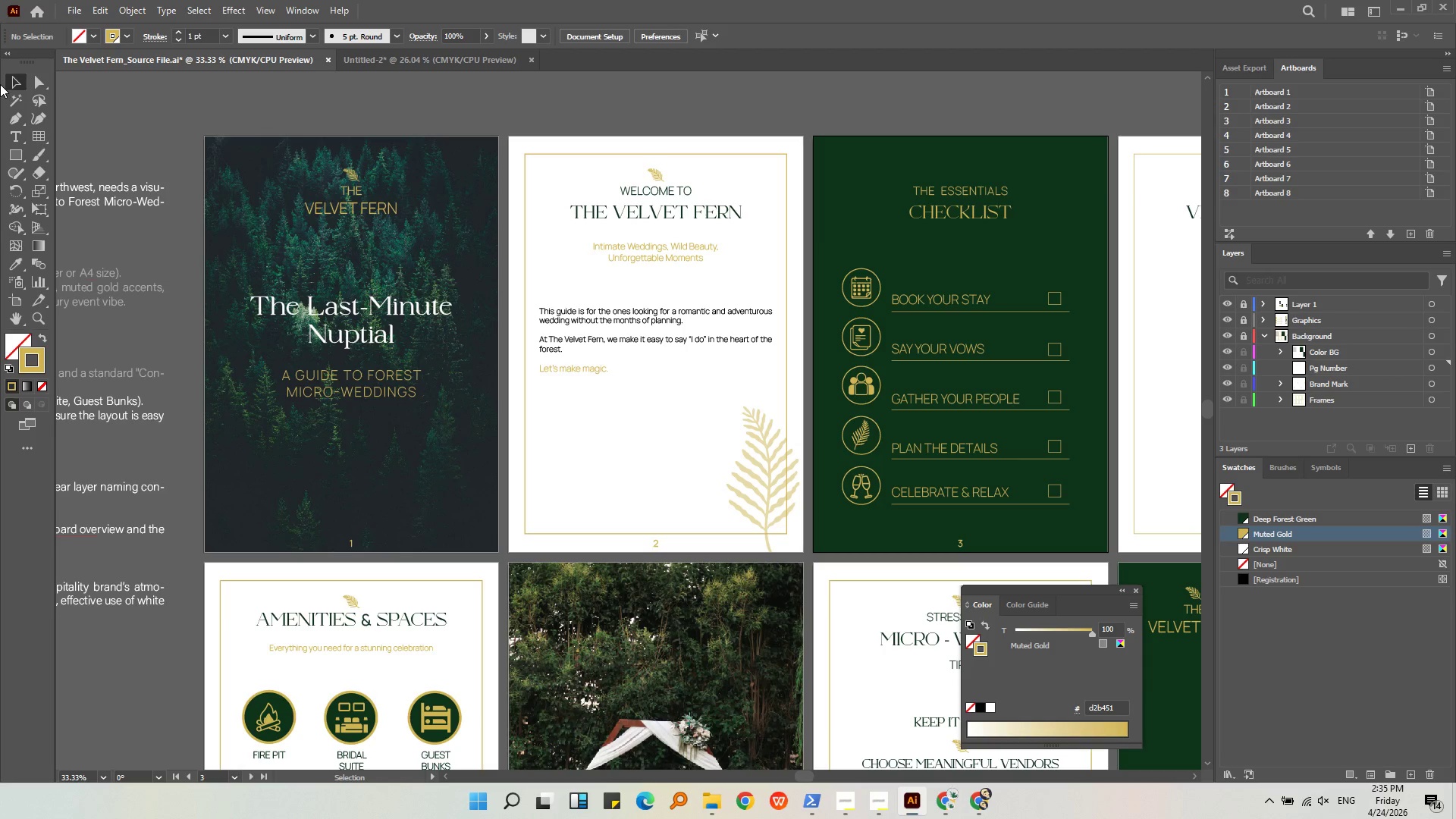 
double_click([105, 98])
 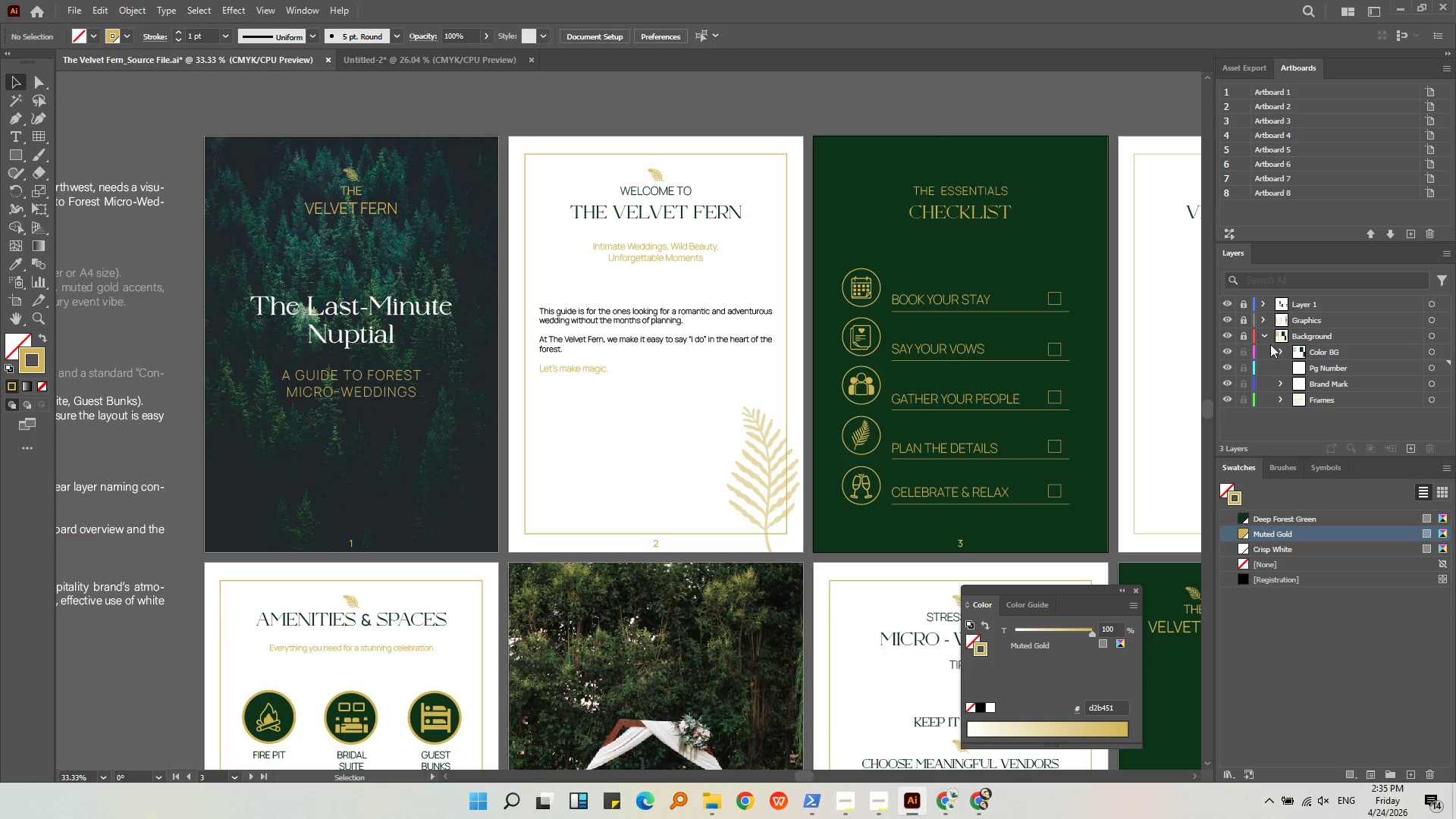 
wait(5.55)
 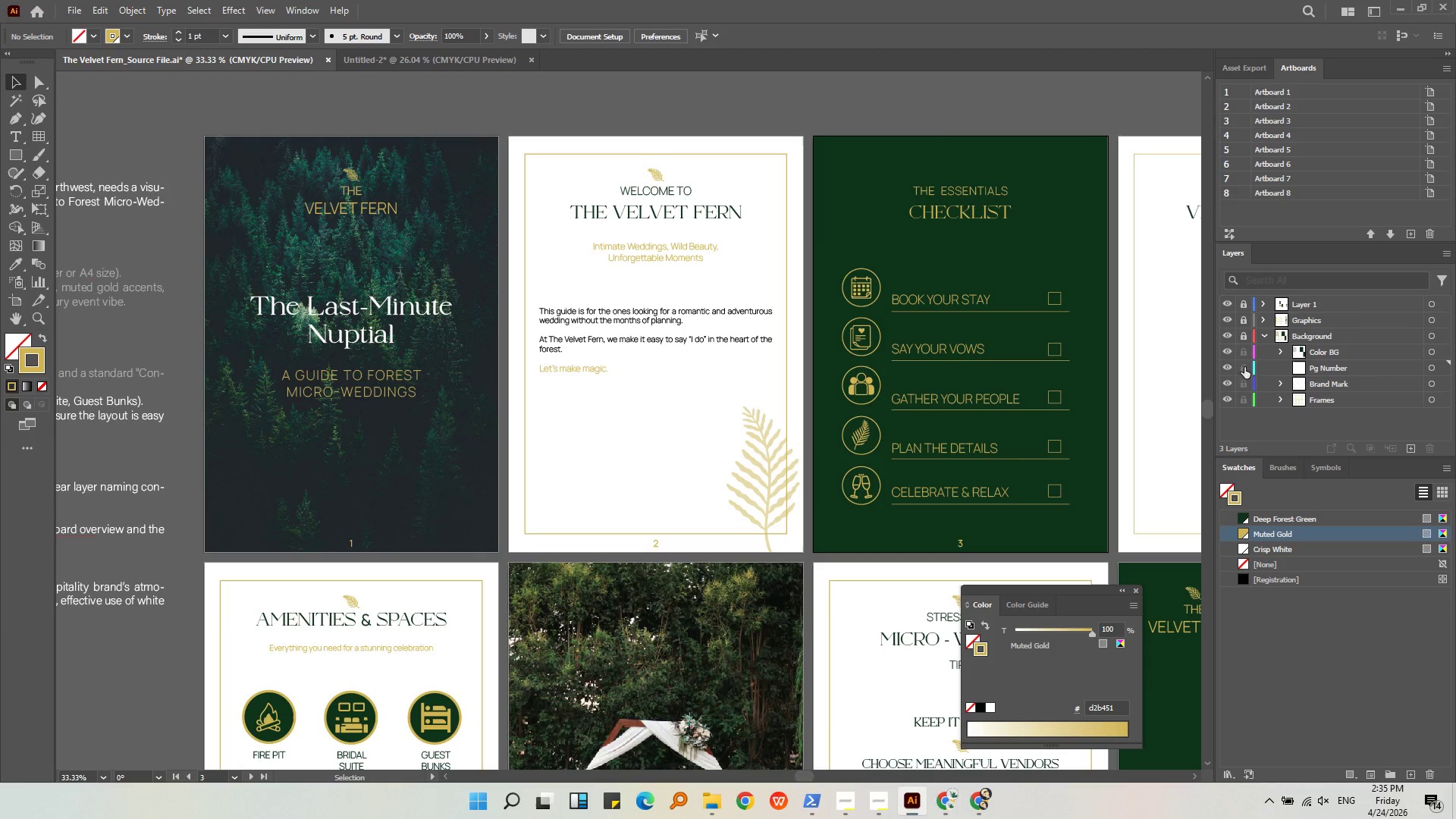 
left_click([1316, 388])
 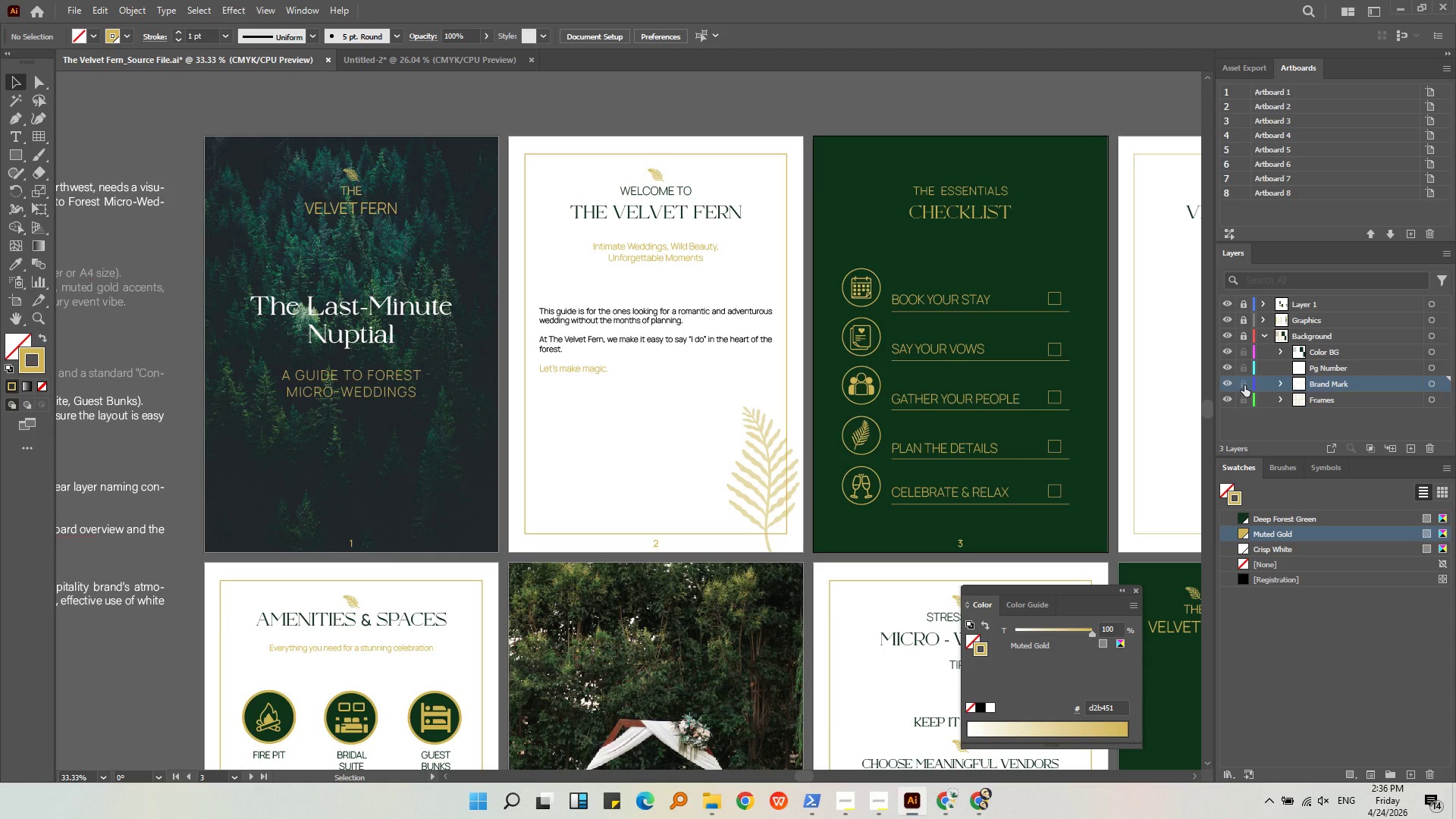 
left_click([1244, 385])
 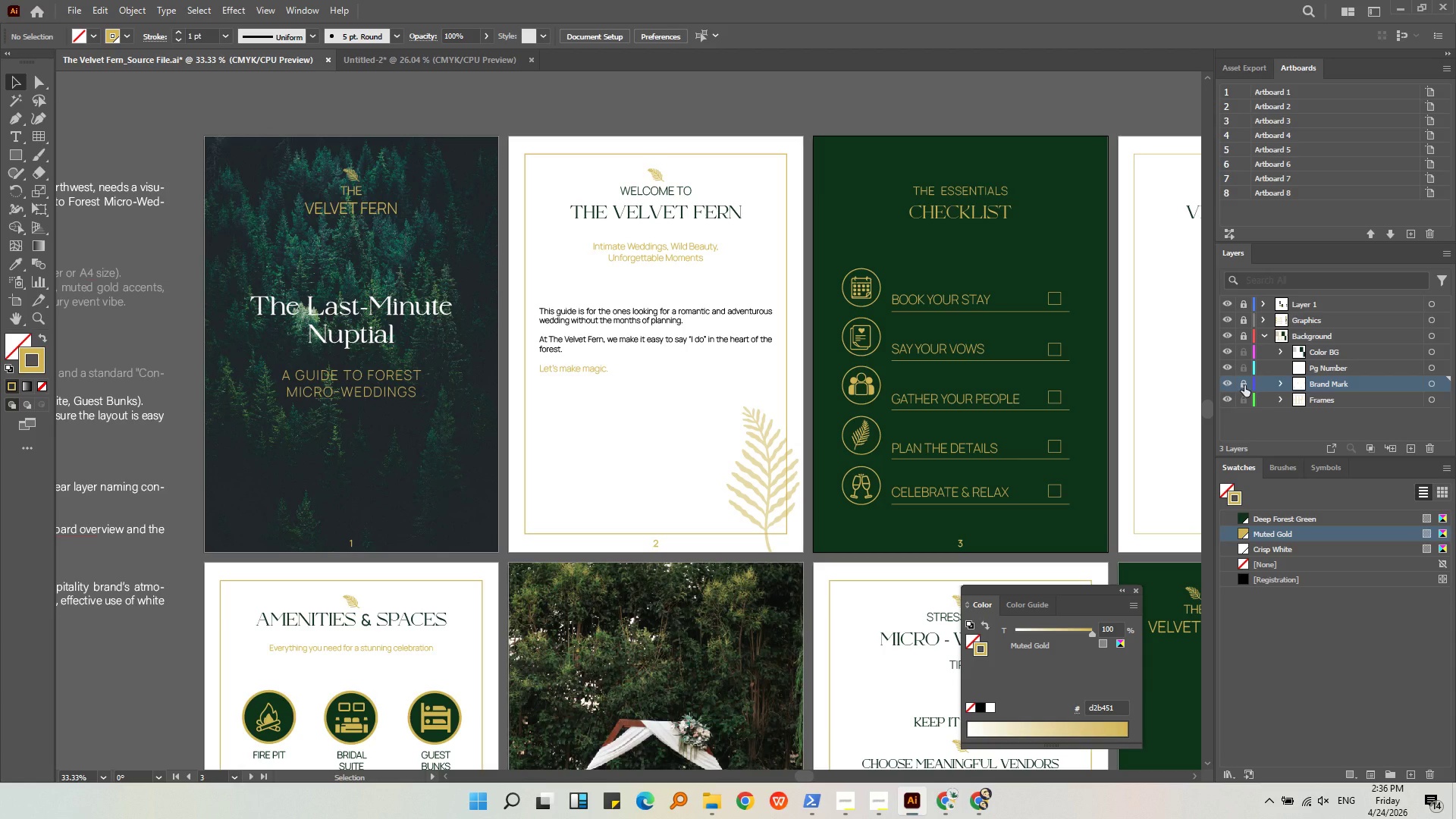 
left_click([1244, 385])
 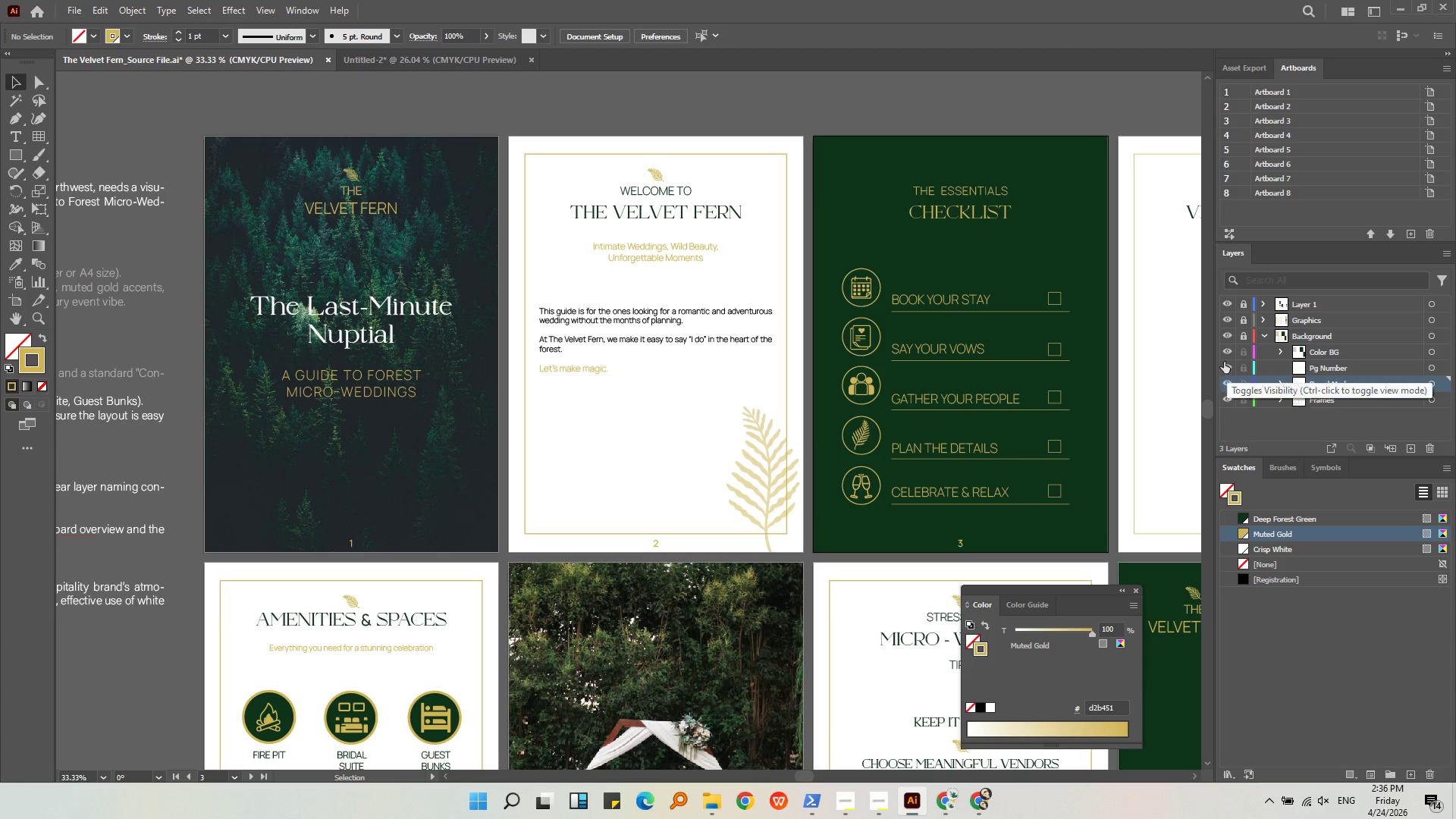 
left_click([1226, 352])
 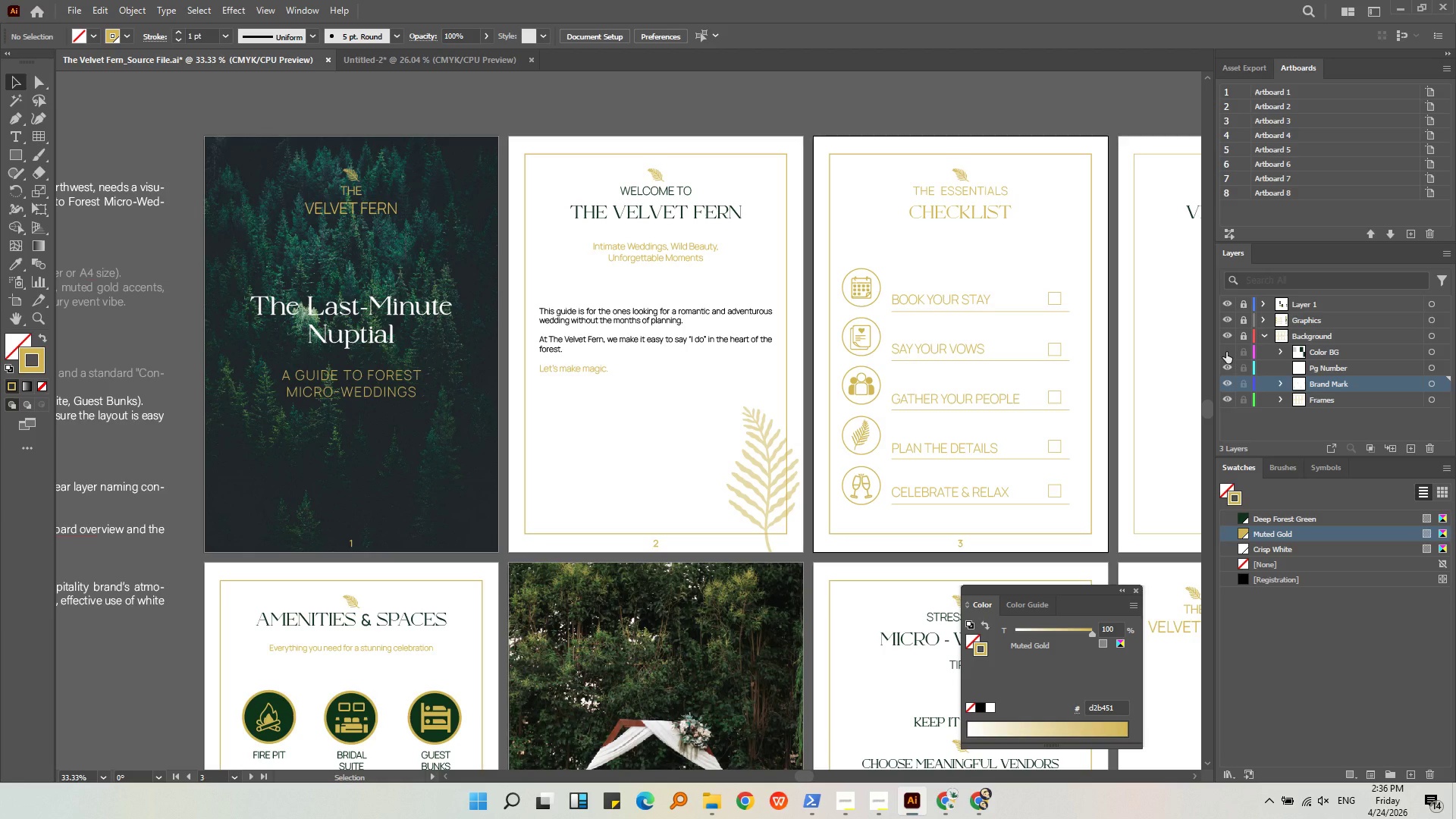 
left_click_drag(start_coordinate=[1222, 350], to_coordinate=[1224, 359])
 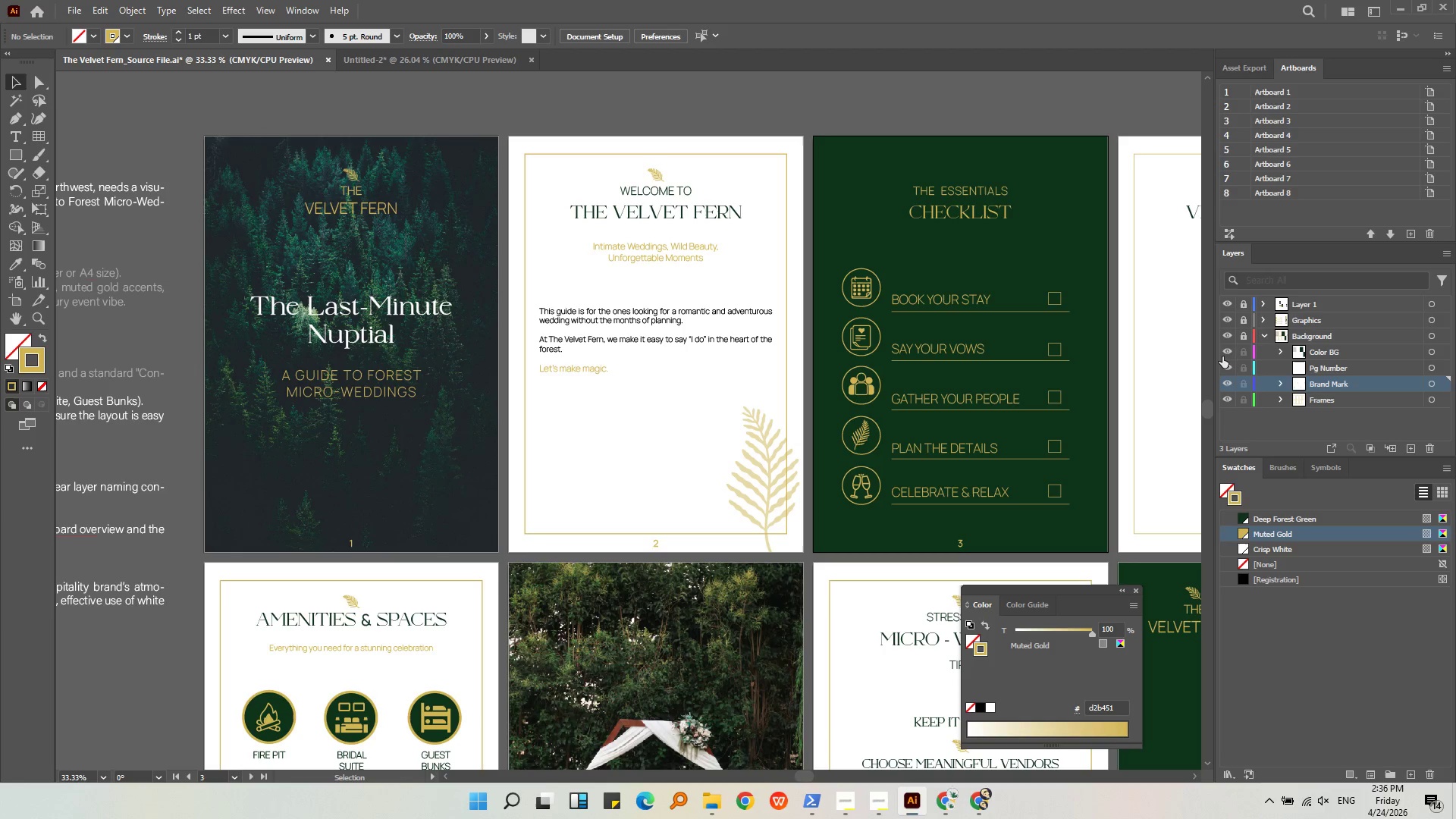 
left_click([1222, 356])
 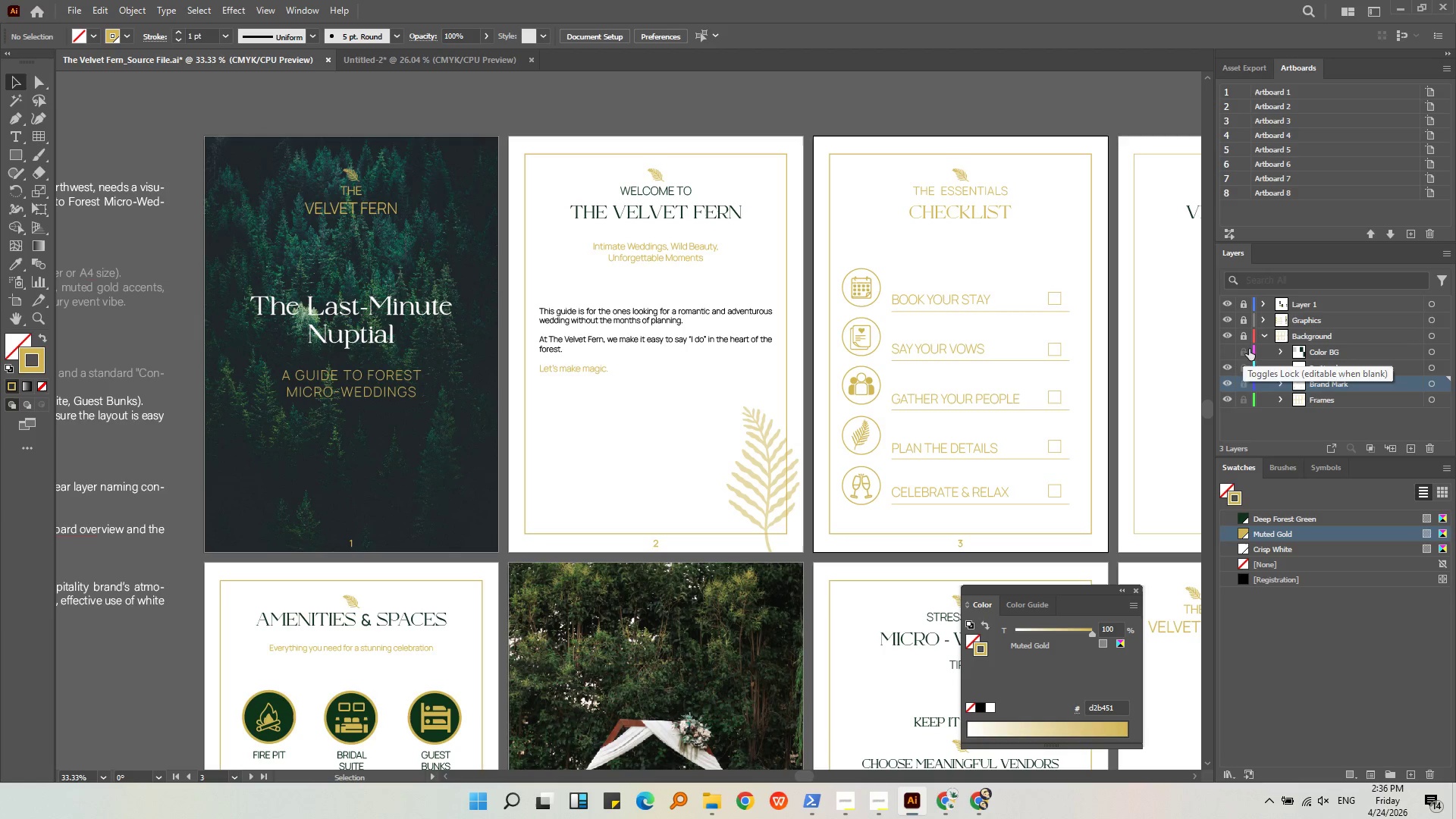 
left_click_drag(start_coordinate=[1251, 349], to_coordinate=[1257, 412])
 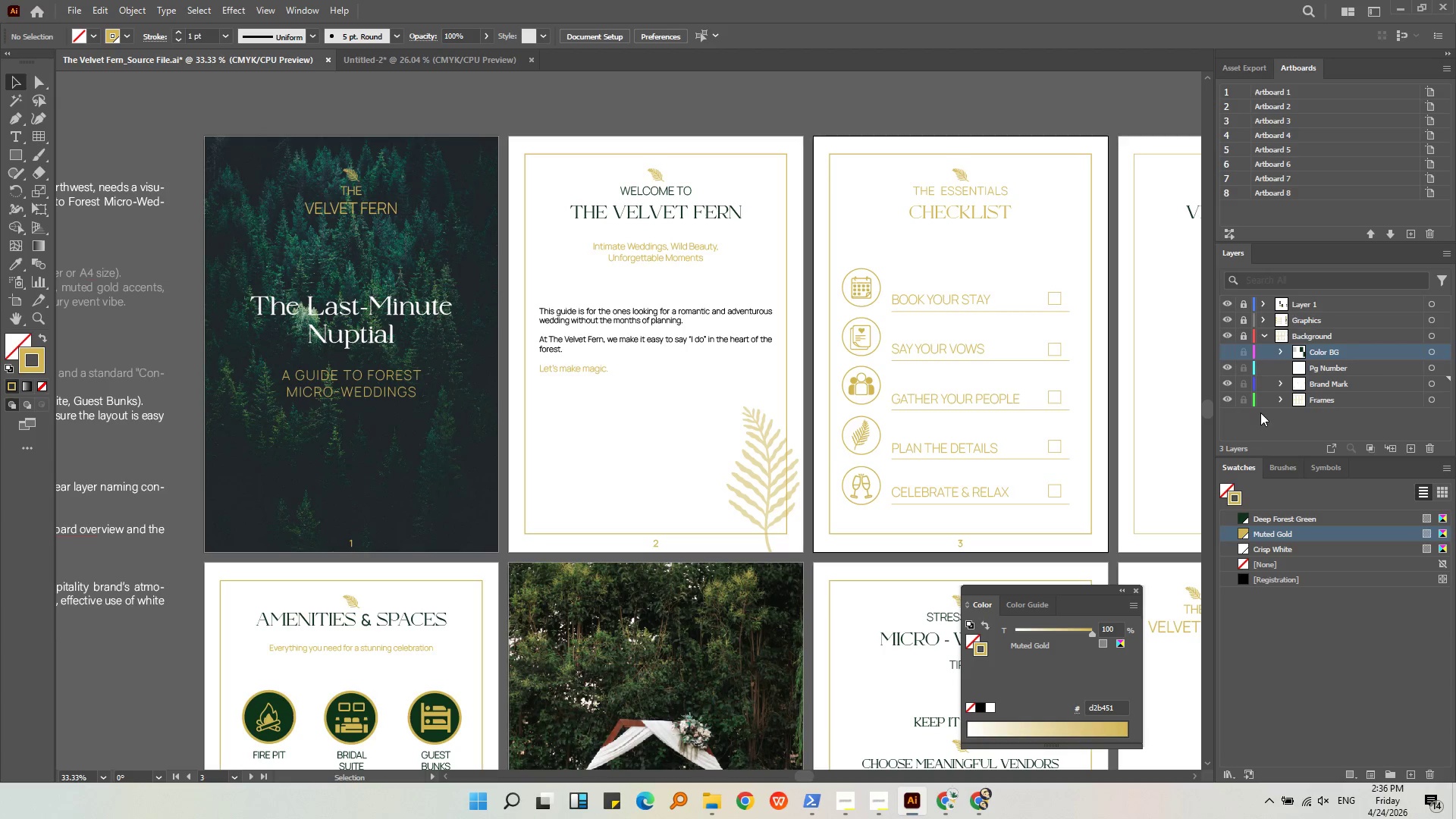 
left_click([1260, 413])
 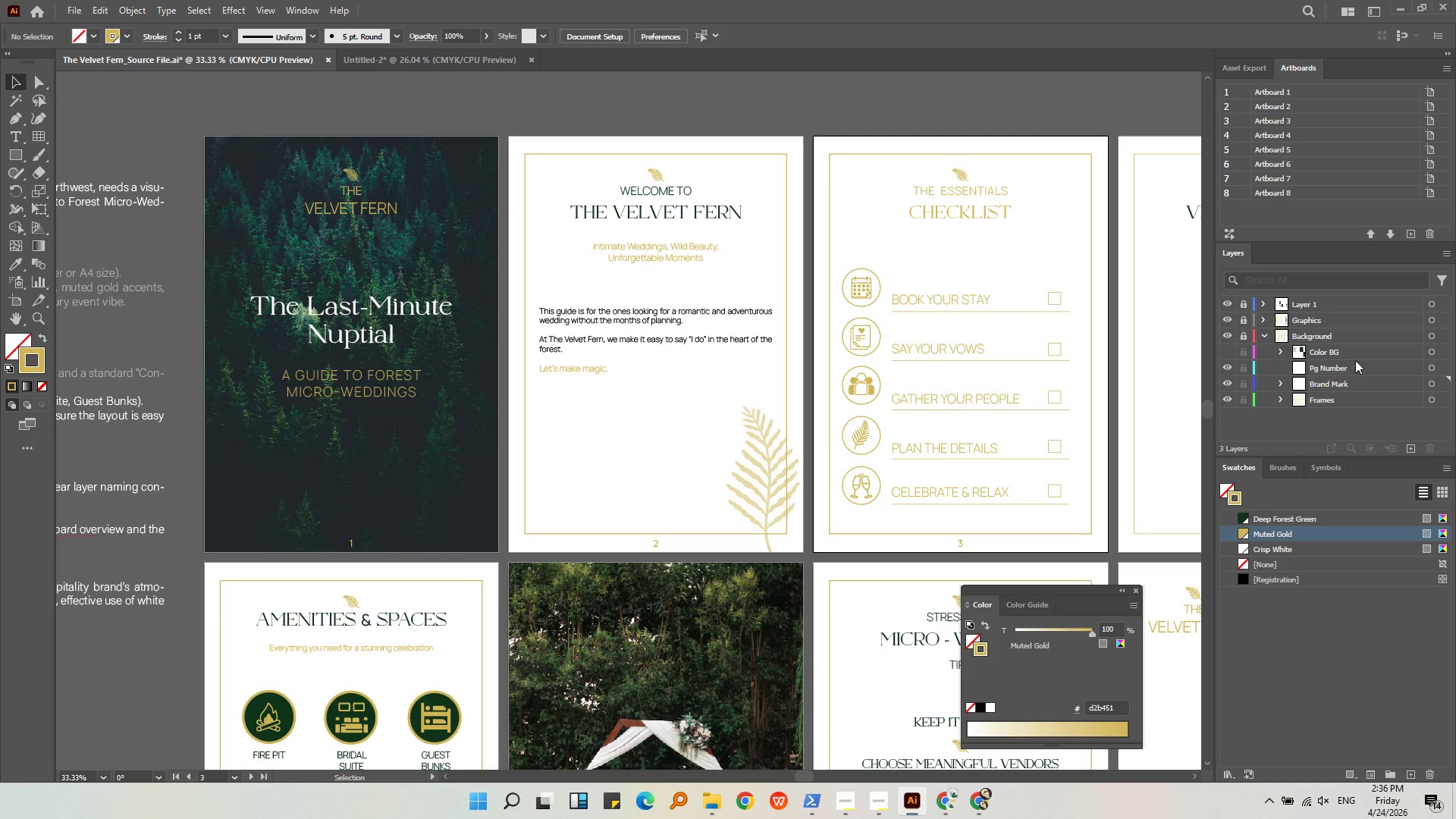 
left_click([1365, 350])
 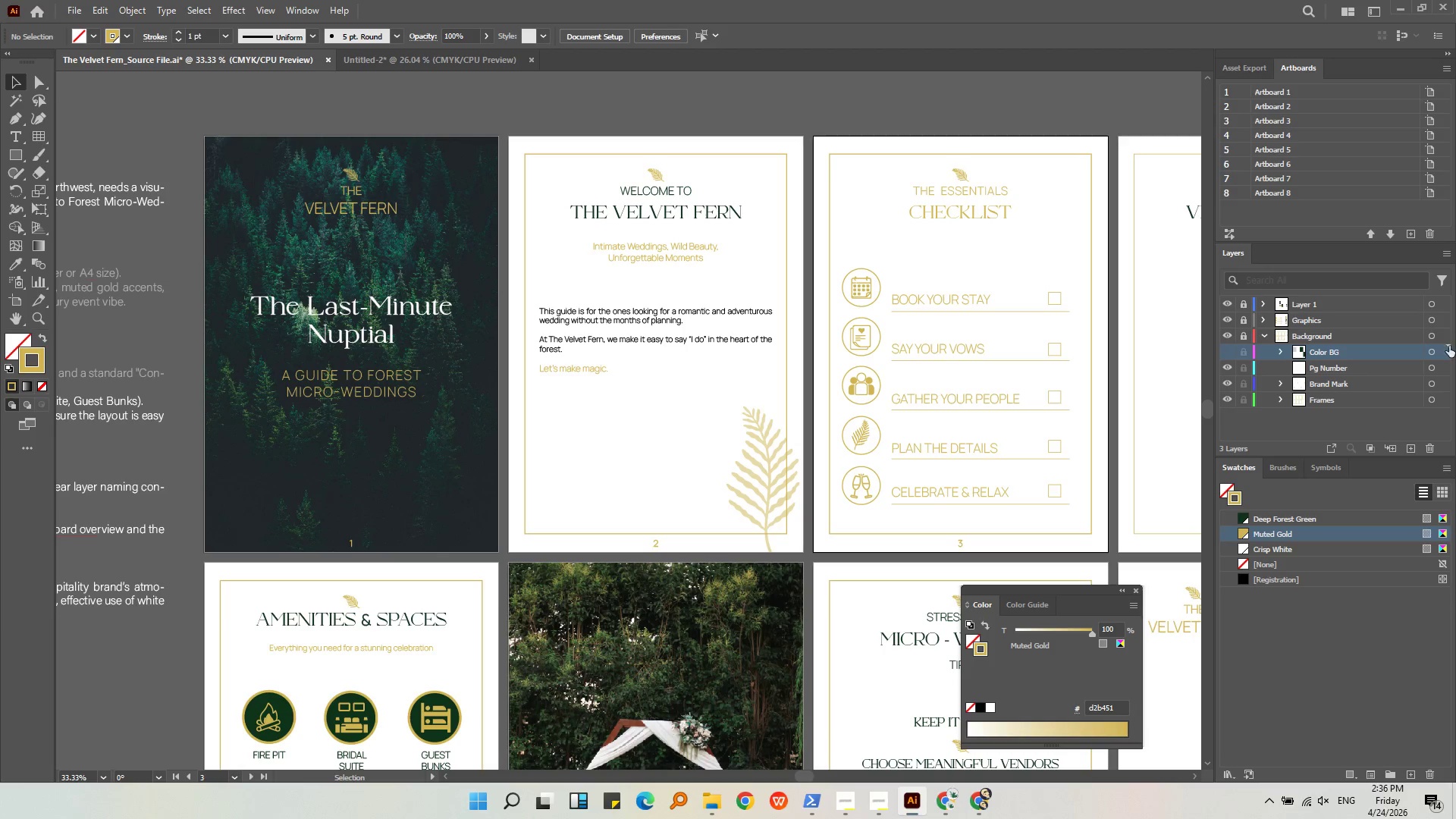 
left_click_drag(start_coordinate=[1448, 345], to_coordinate=[1447, 381])
 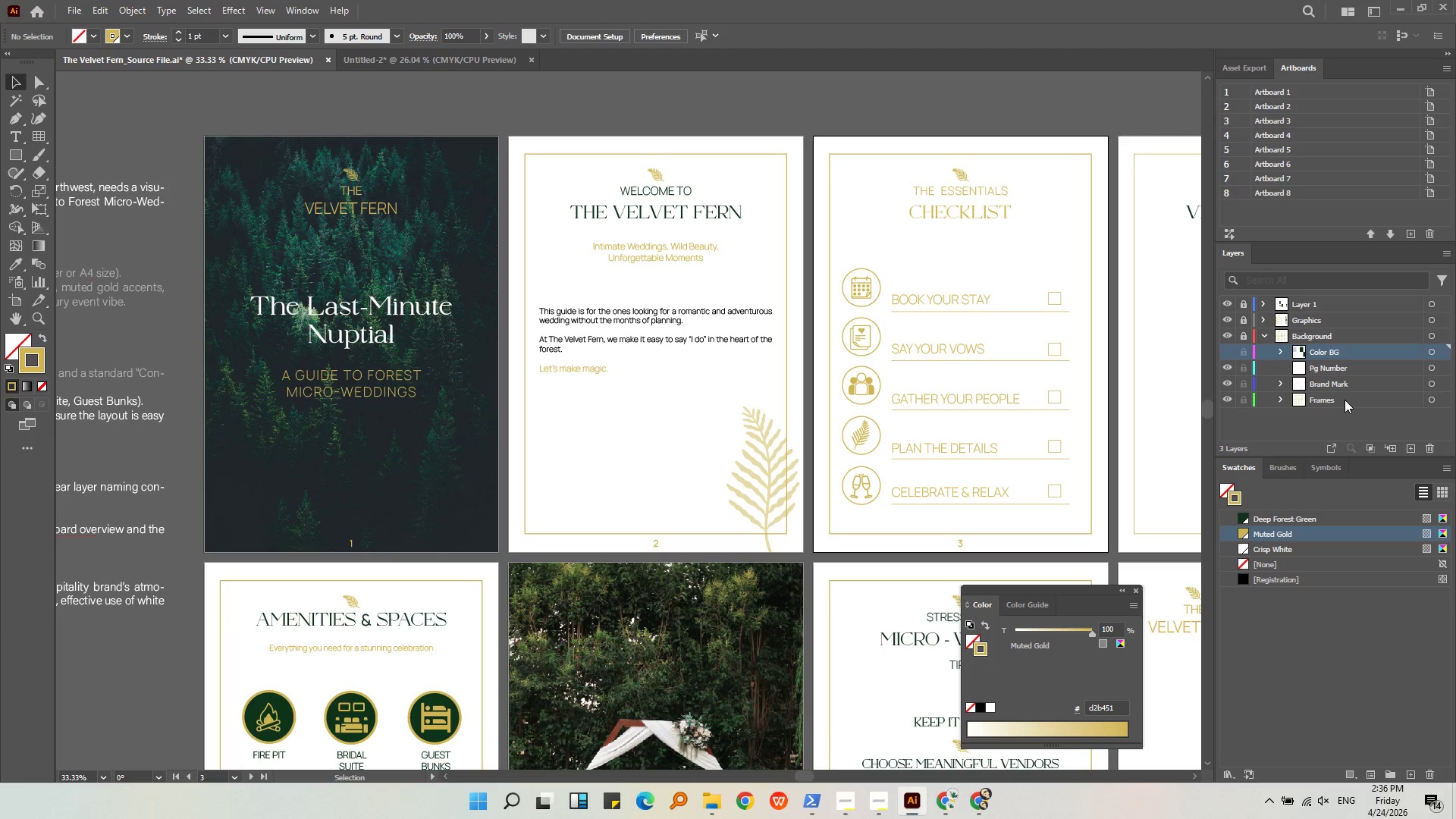 
left_click([1342, 408])
 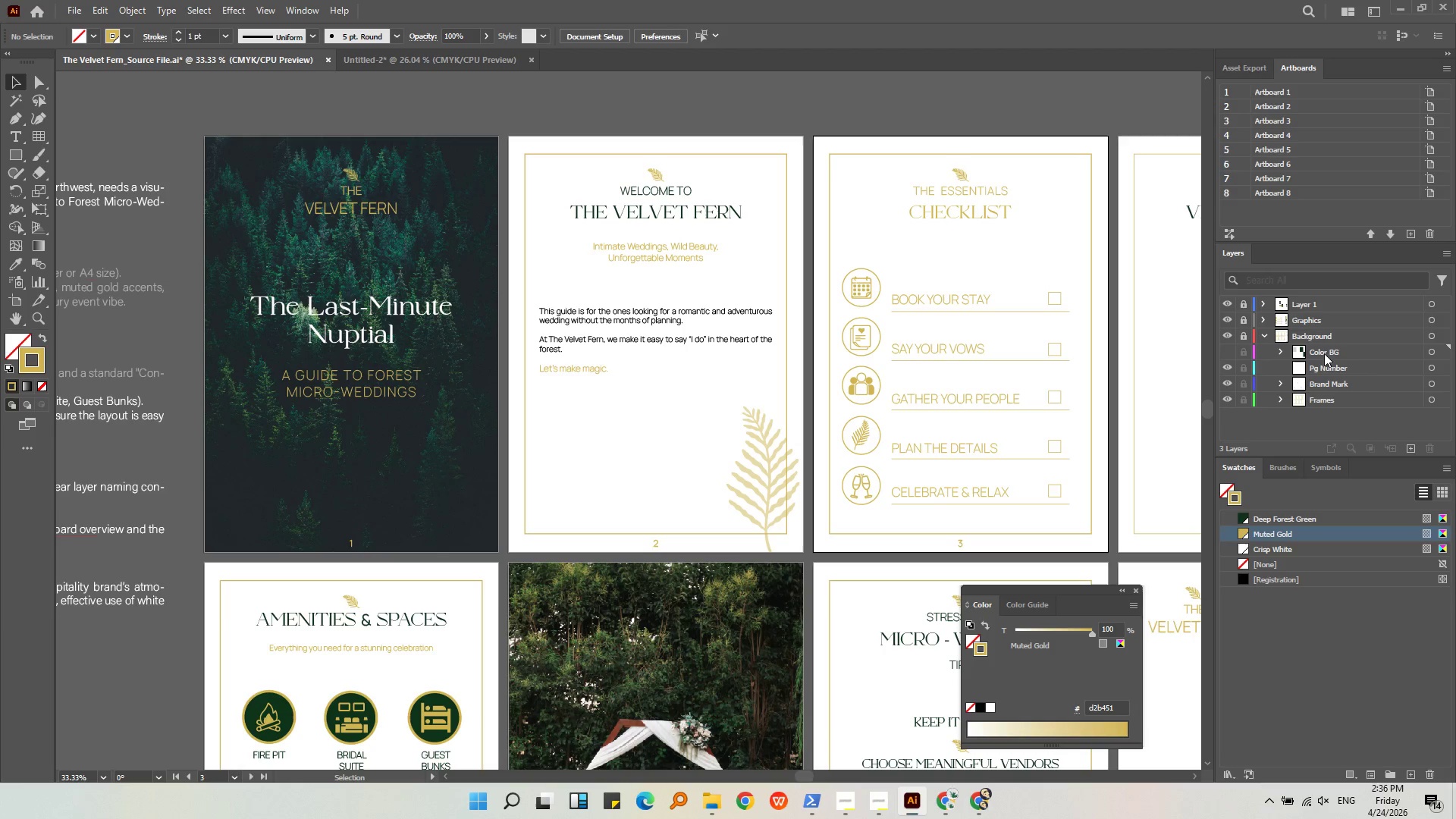 
left_click([1324, 347])
 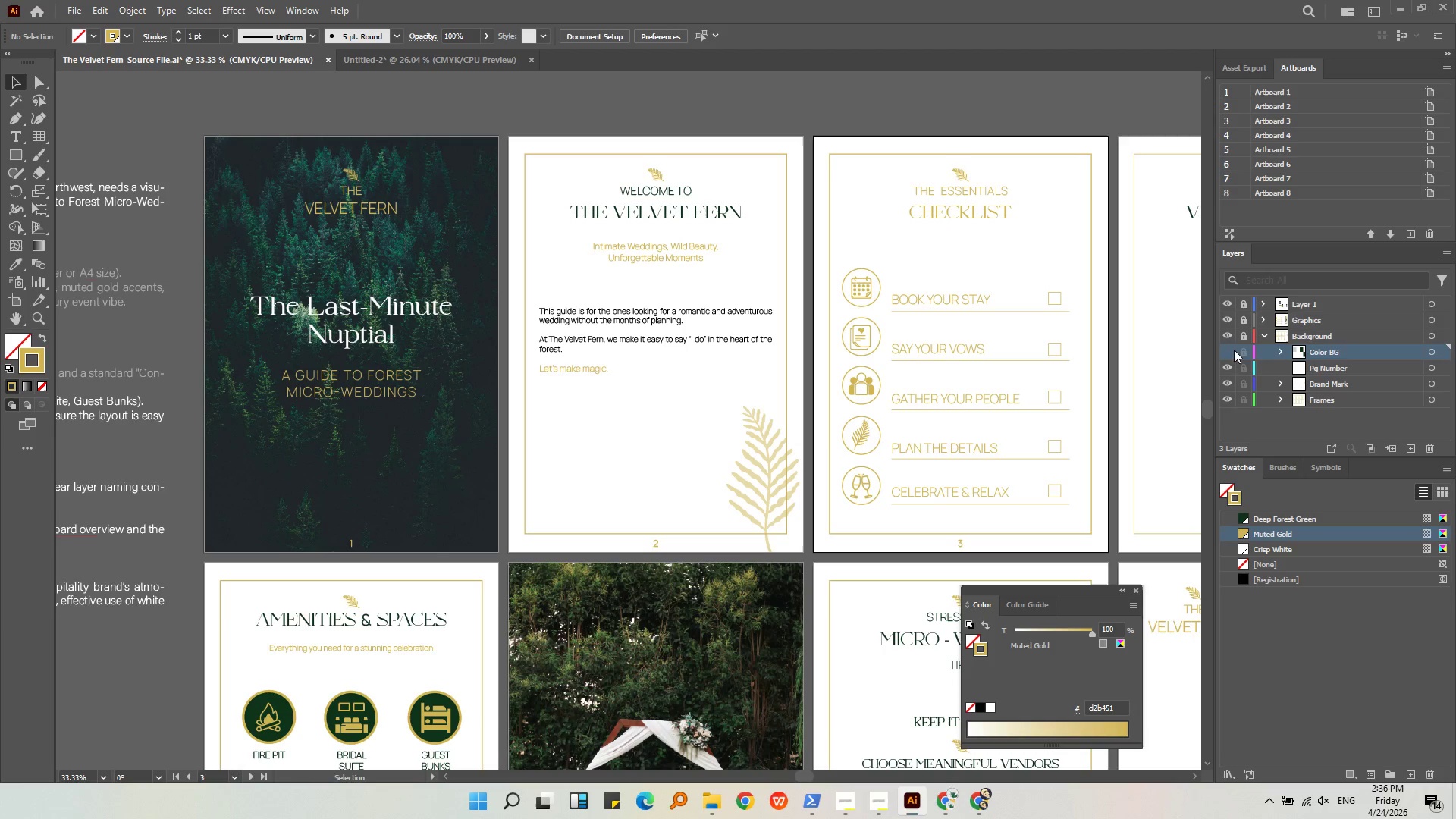 
left_click([1244, 353])
 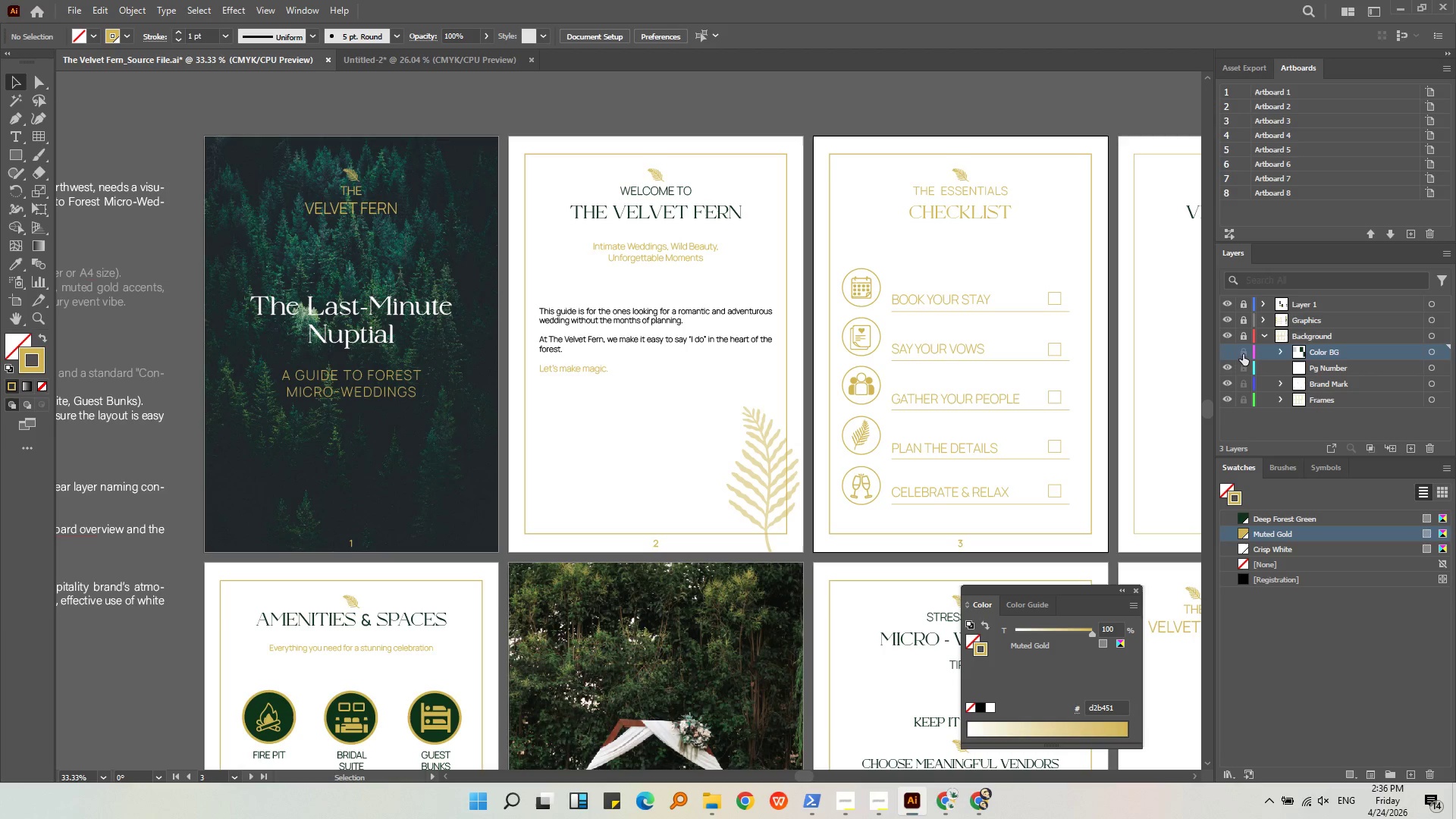 
double_click([1227, 352])
 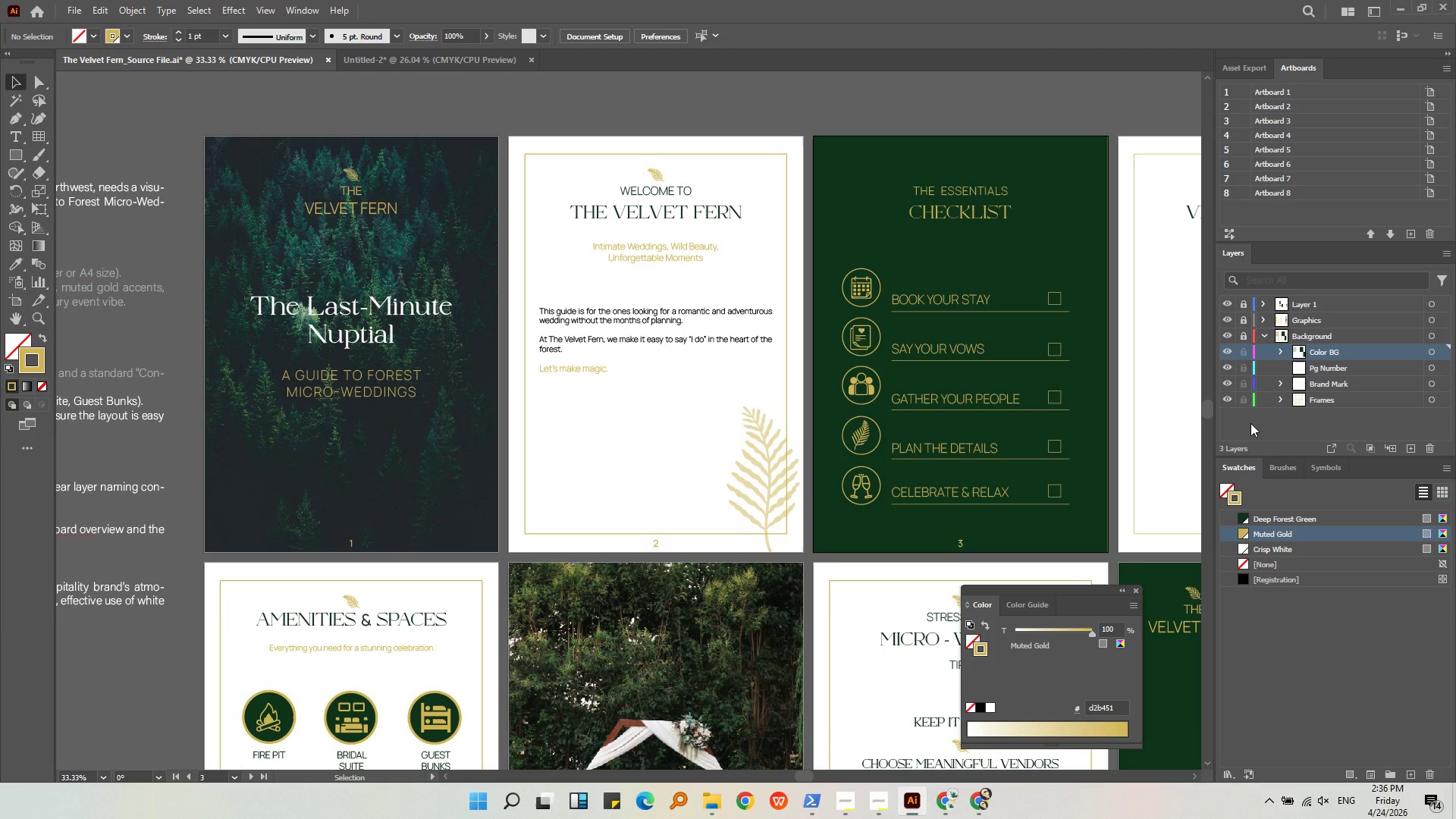 
left_click([1250, 423])
 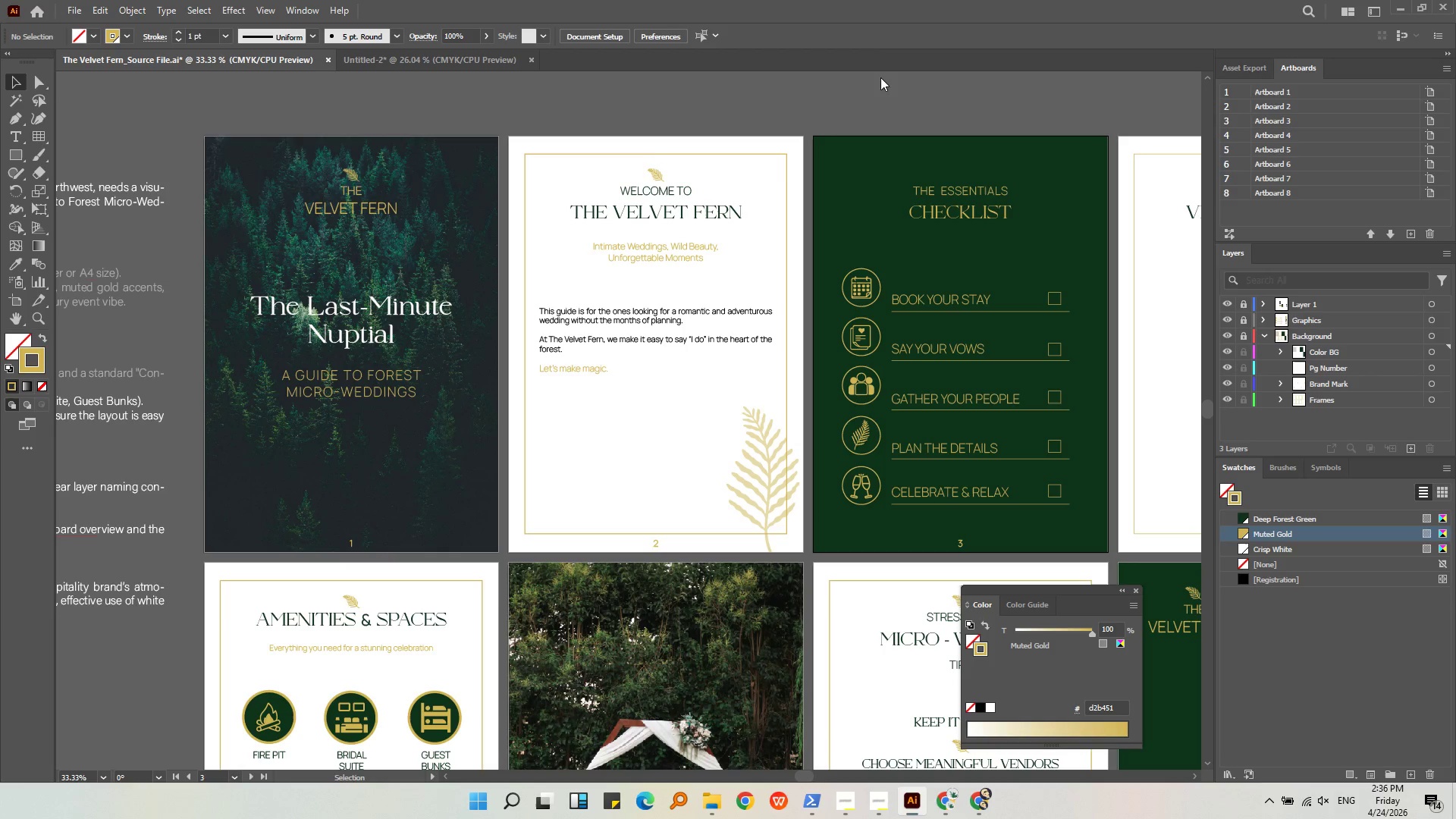 
key(Alt+AltLeft)
 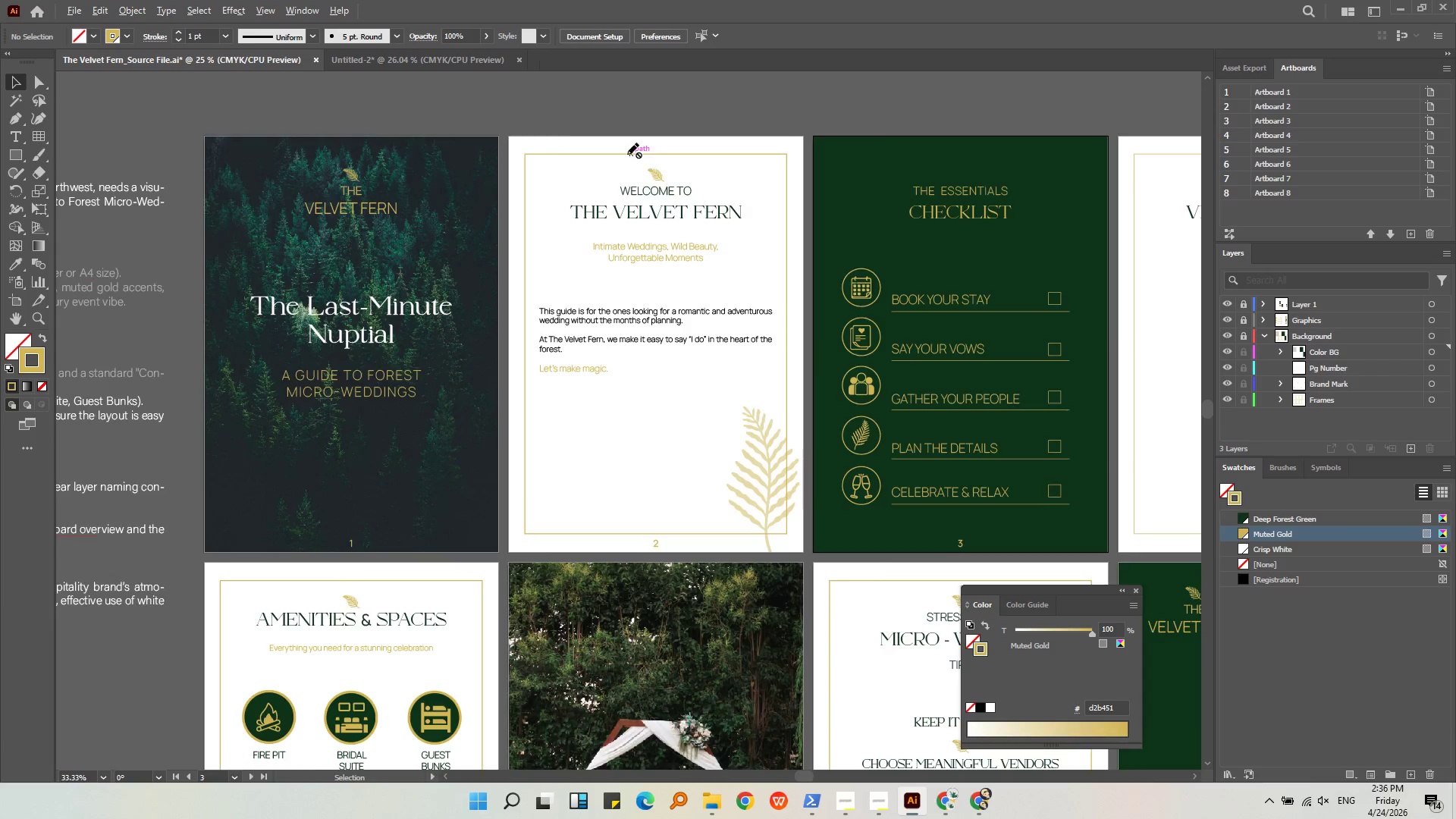 
scroll: coordinate [627, 155], scroll_direction: down, amount: 1.0
 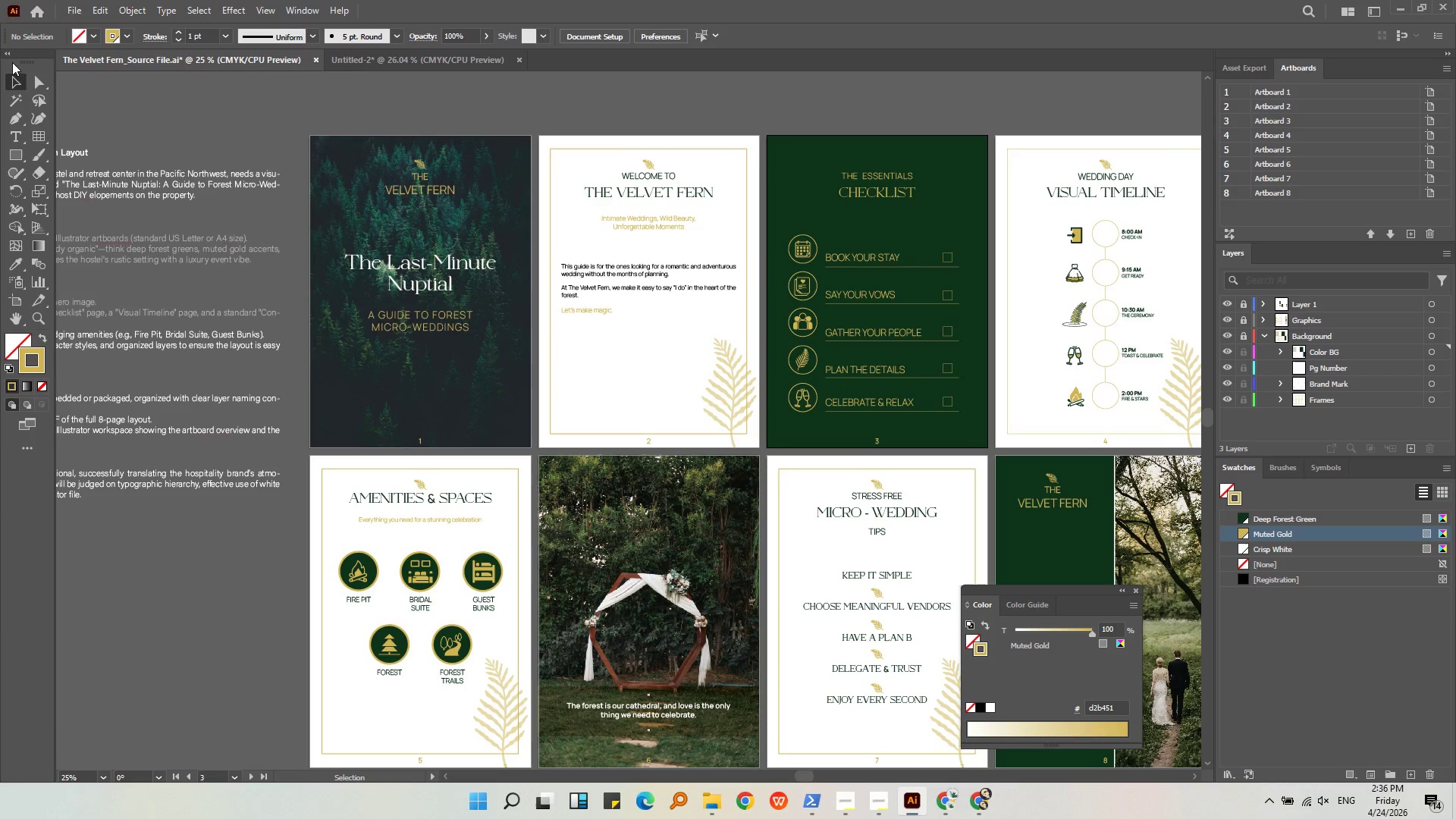 
double_click([20, 84])
 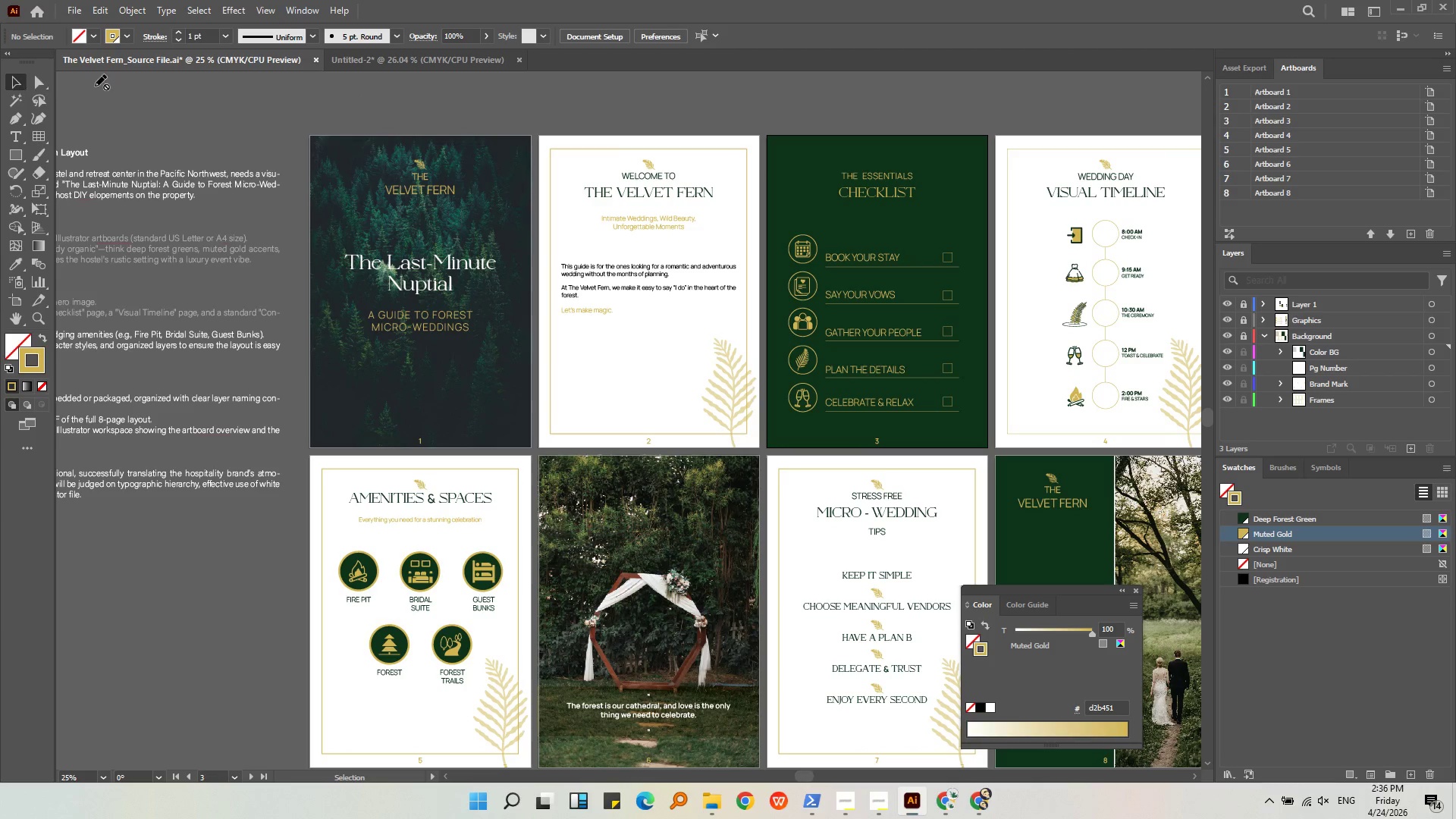 
triple_click([96, 86])
 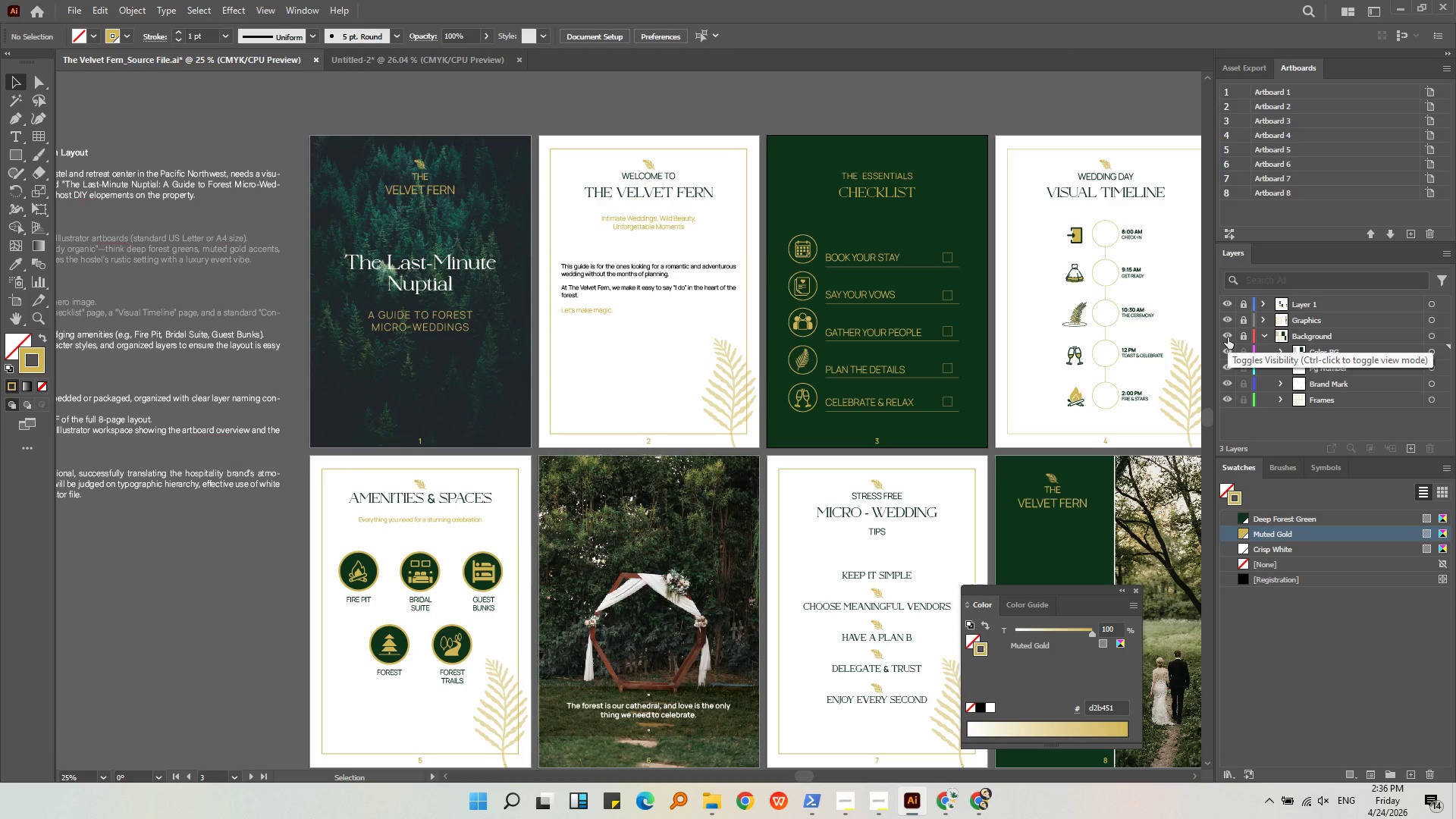 
left_click([1263, 337])
 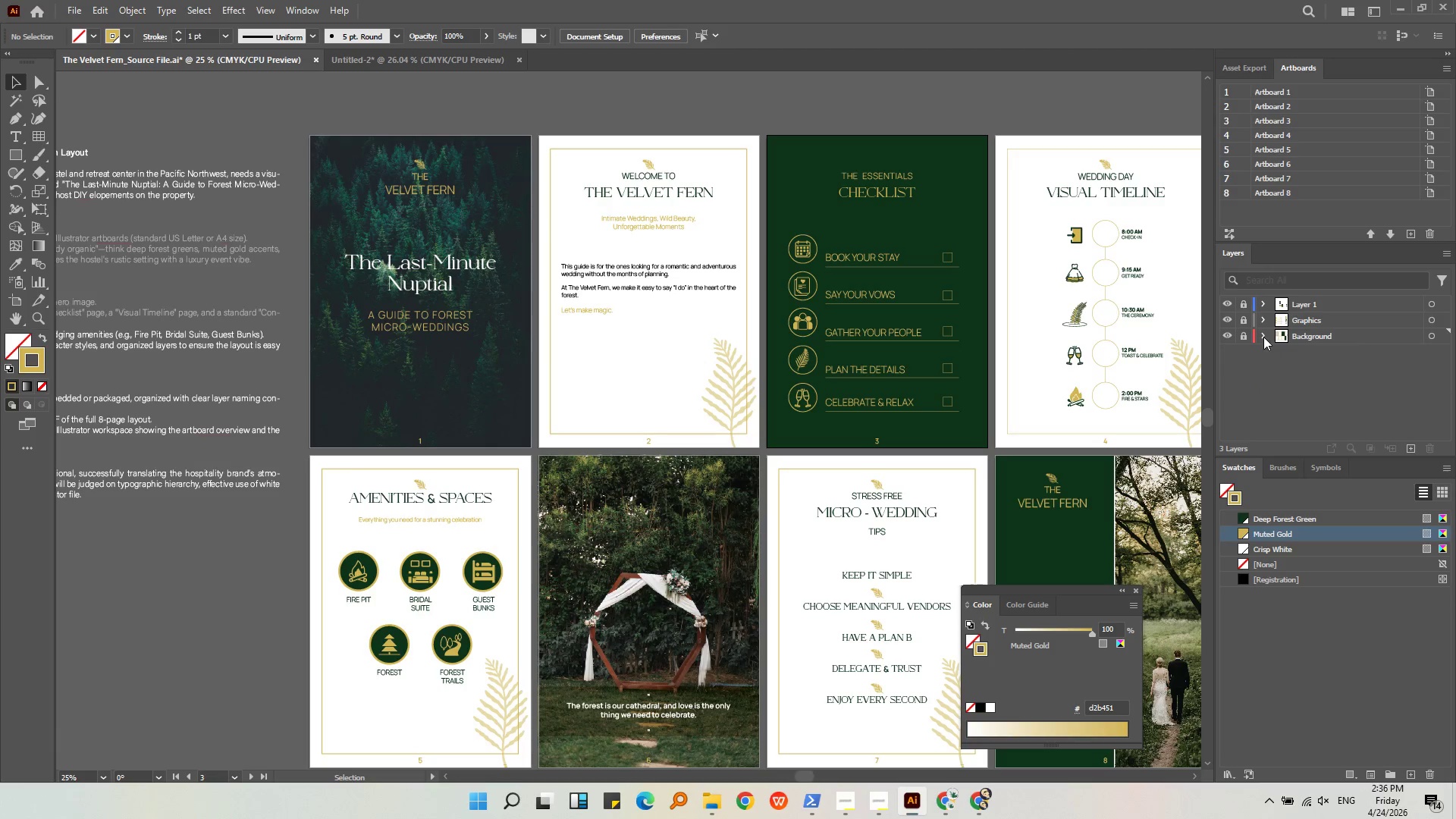 
mouse_move([1228, 337])
 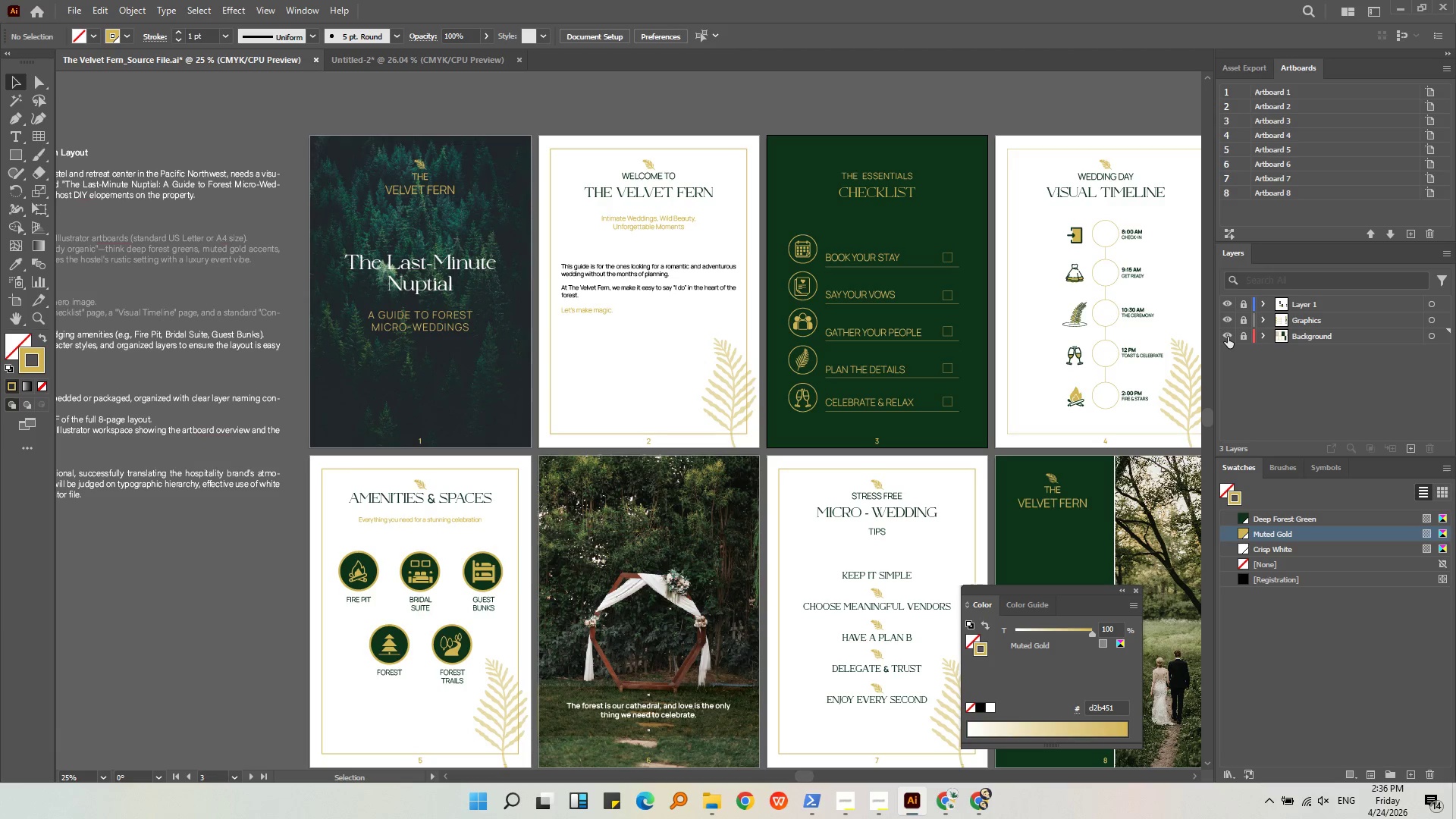 
left_click([1228, 337])
 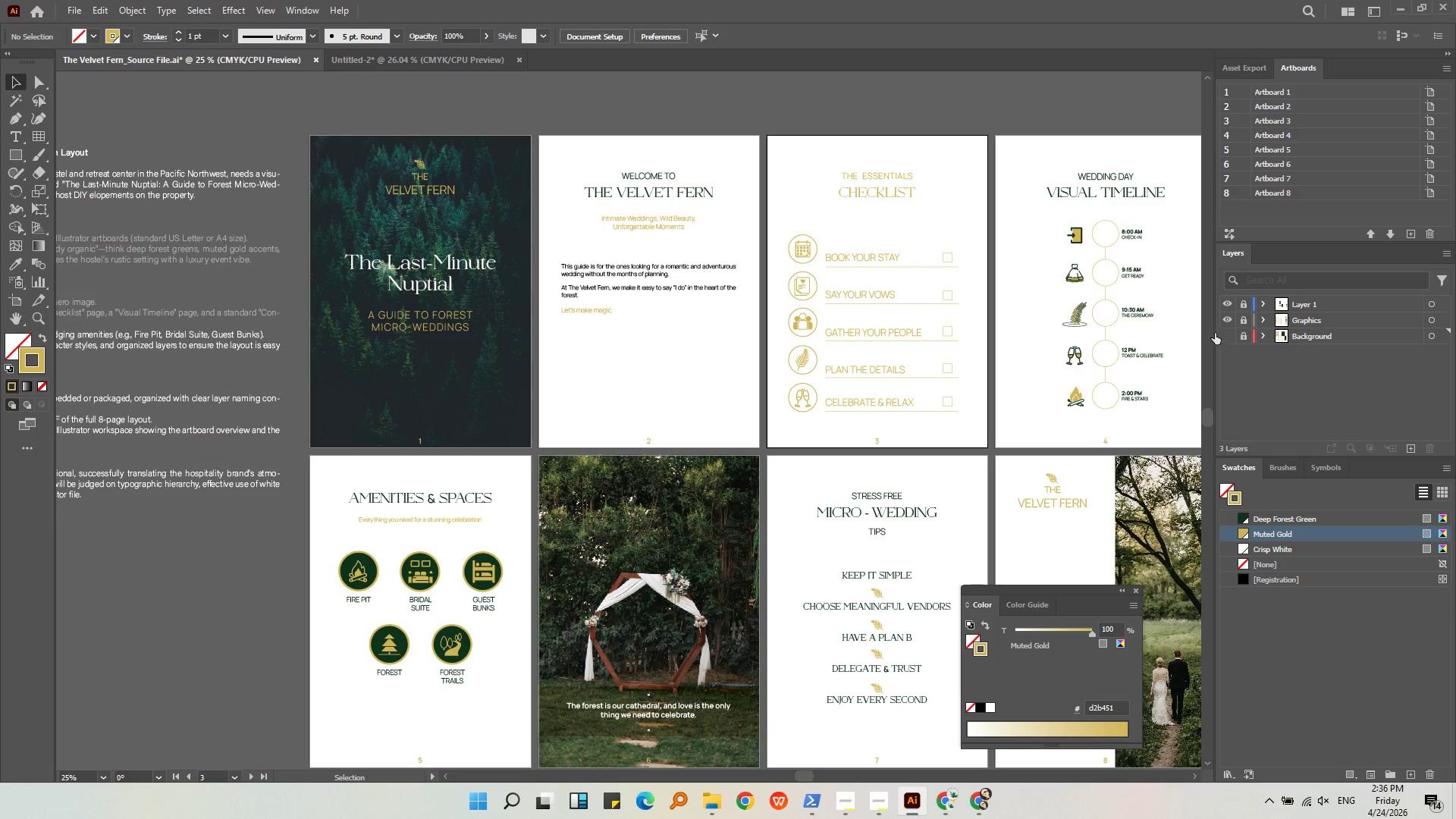 
hold_key(key=AltLeft, duration=0.62)
scroll: coordinate [605, 275], scroll_direction: down, amount: 1.0
 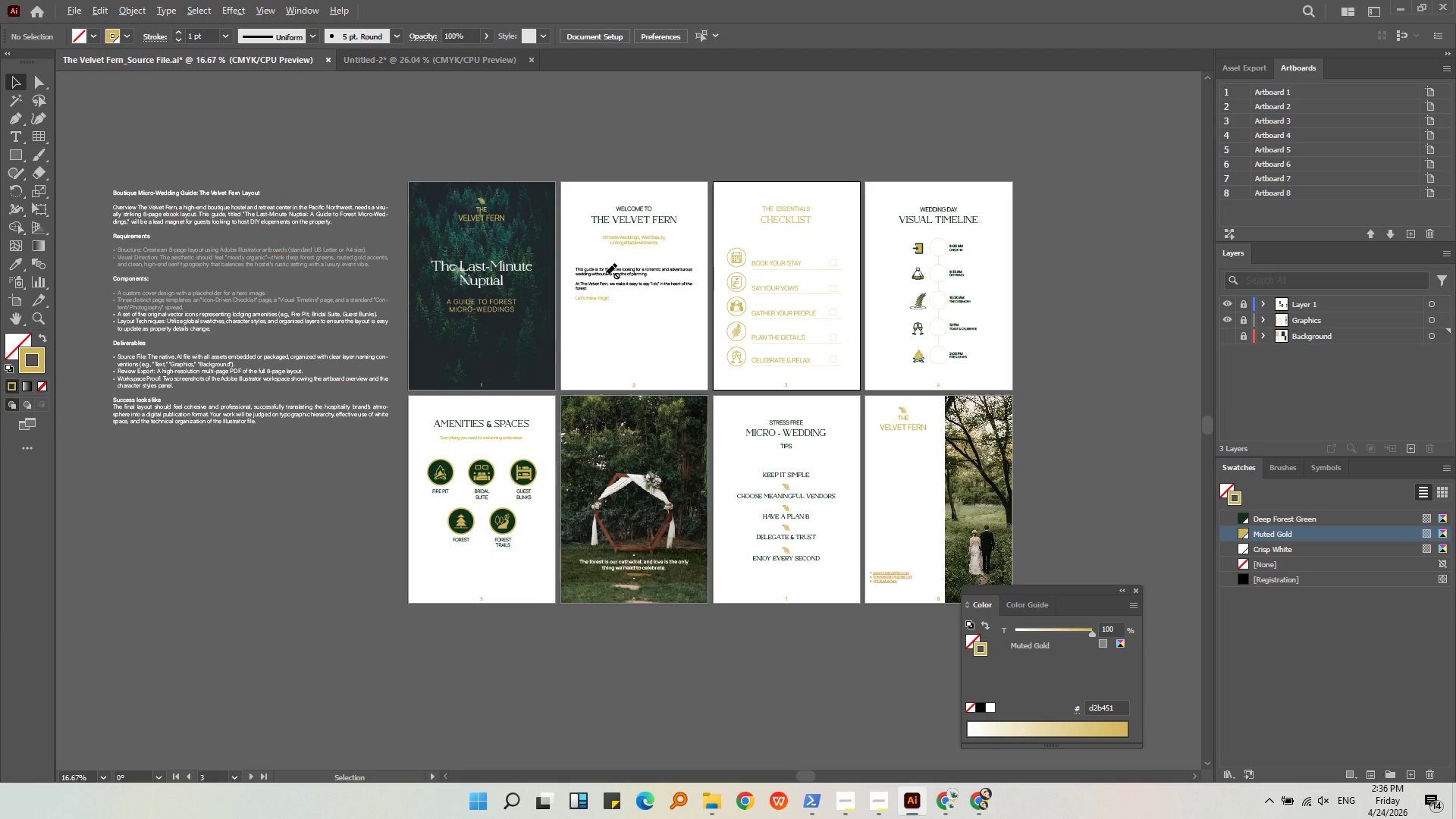 
hold_key(key=AltLeft, duration=1.0)
 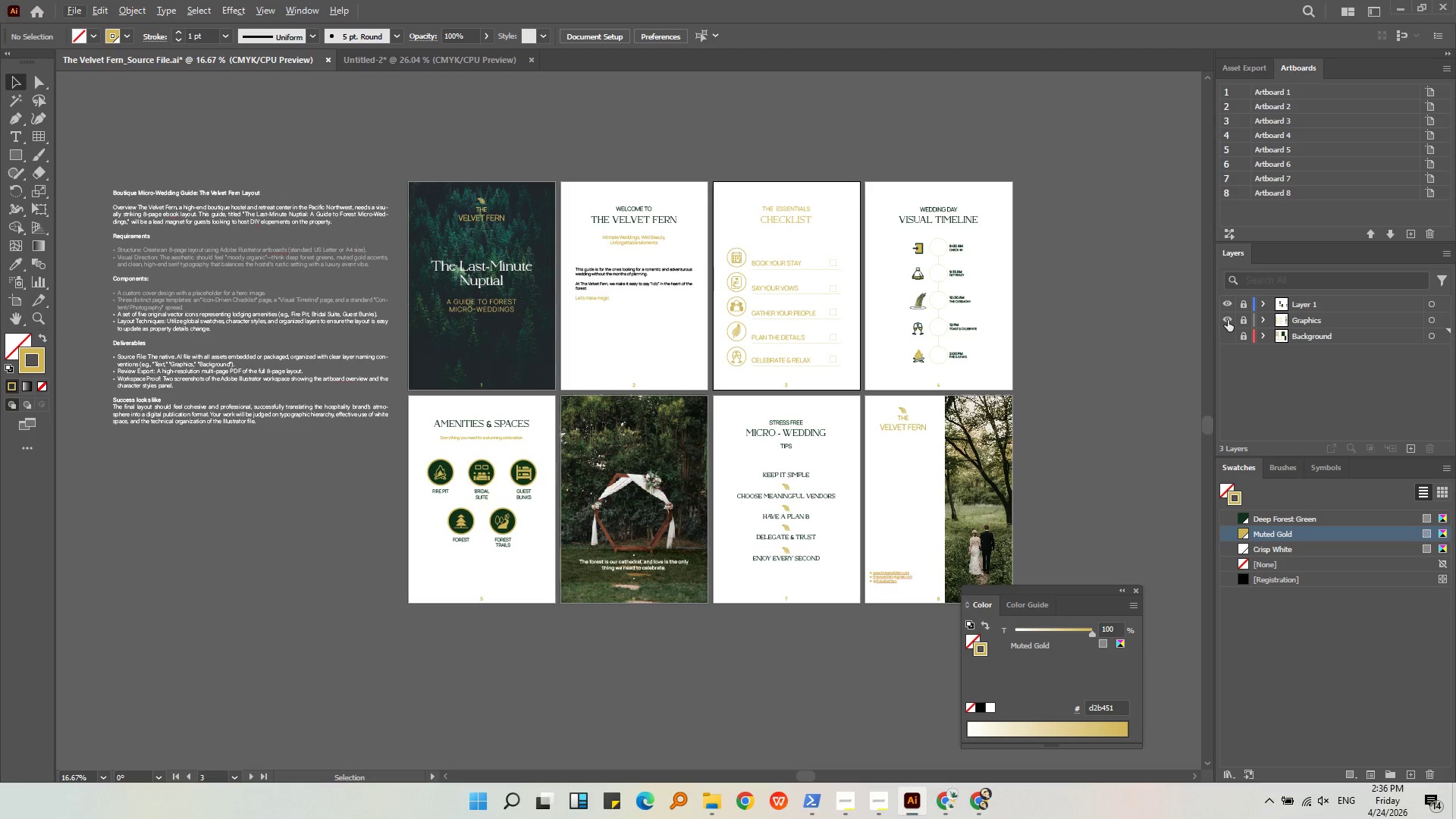 
left_click([1228, 320])
 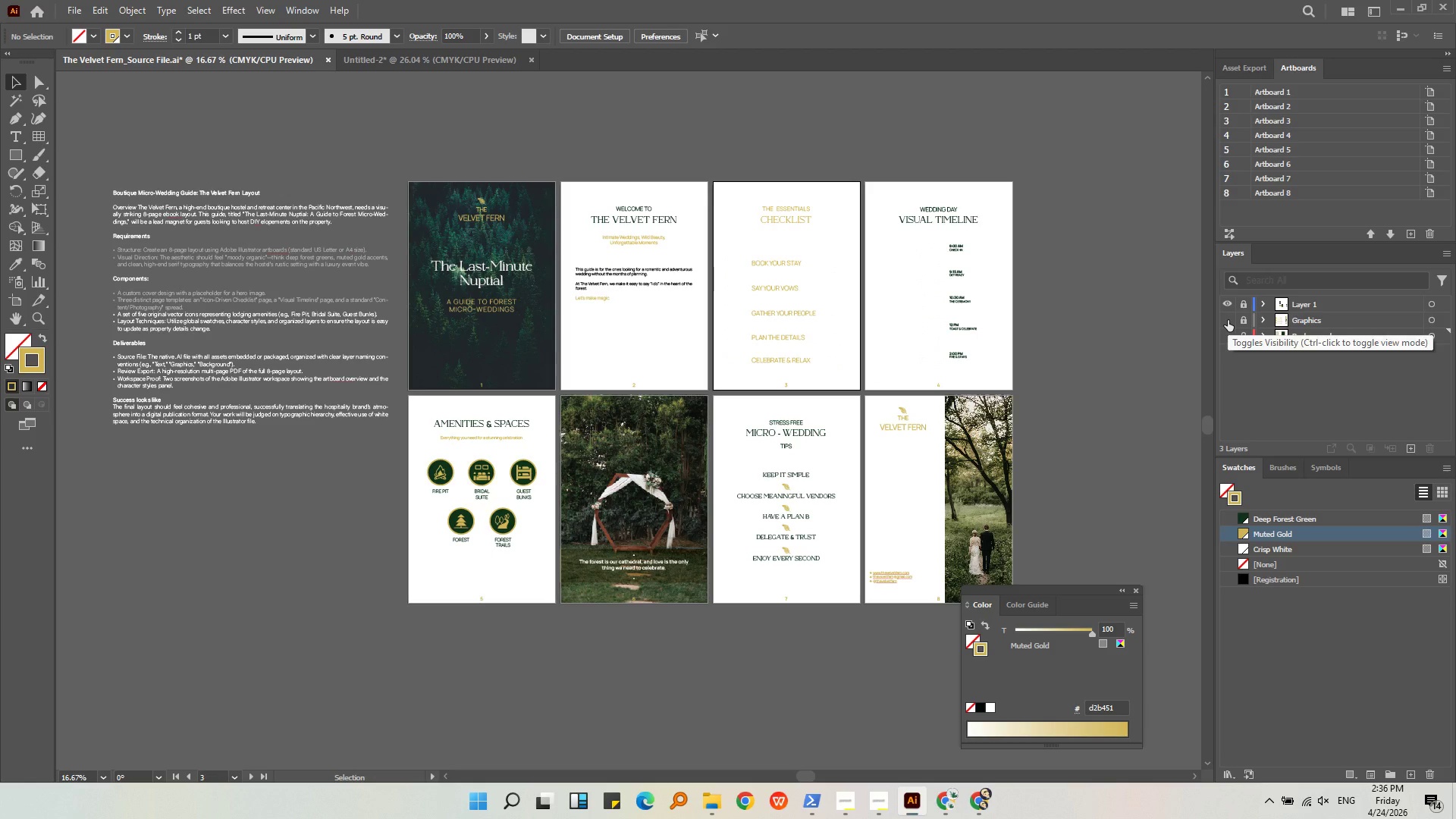 
wait(7.48)
 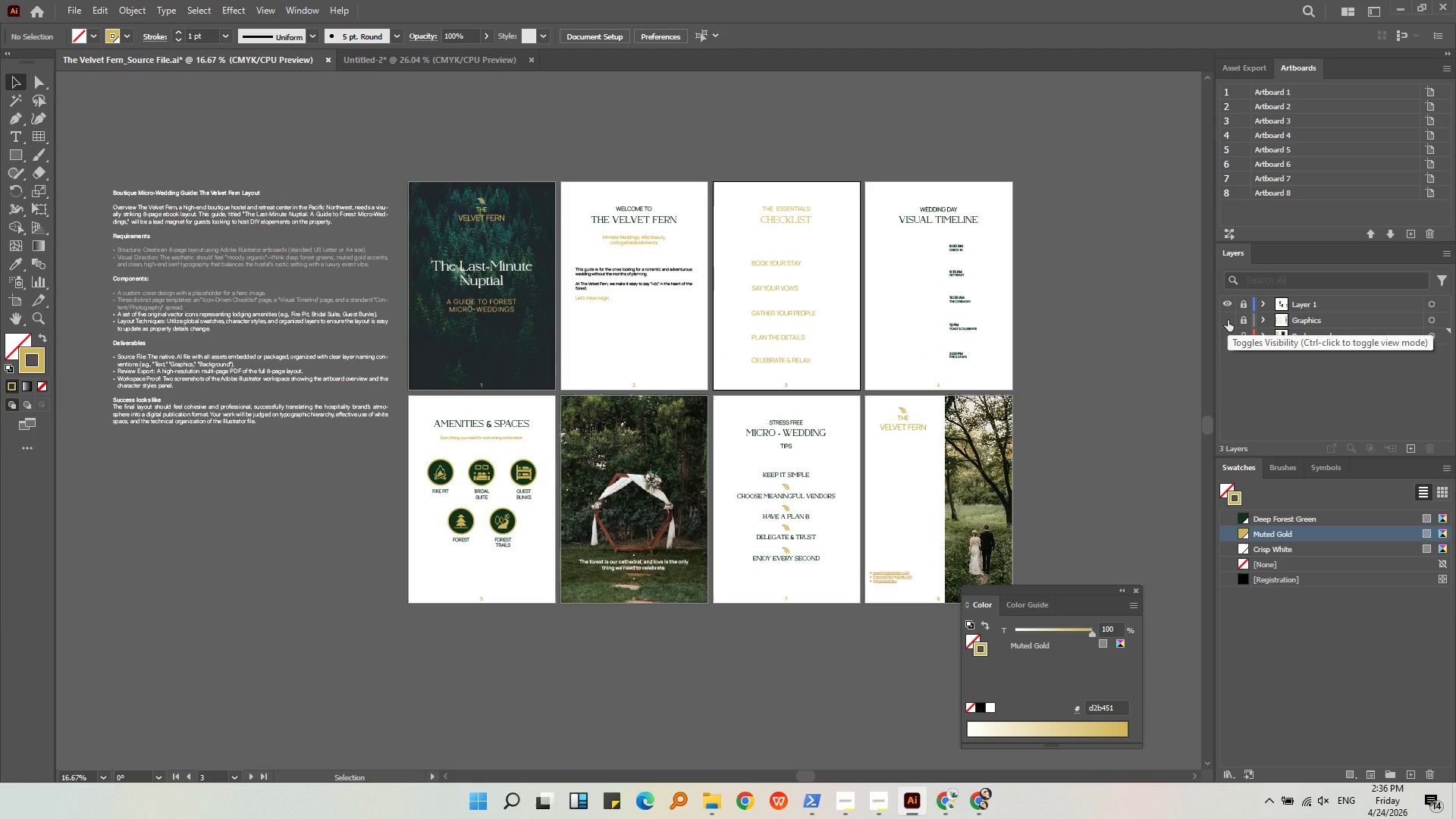 
left_click([1228, 320])
 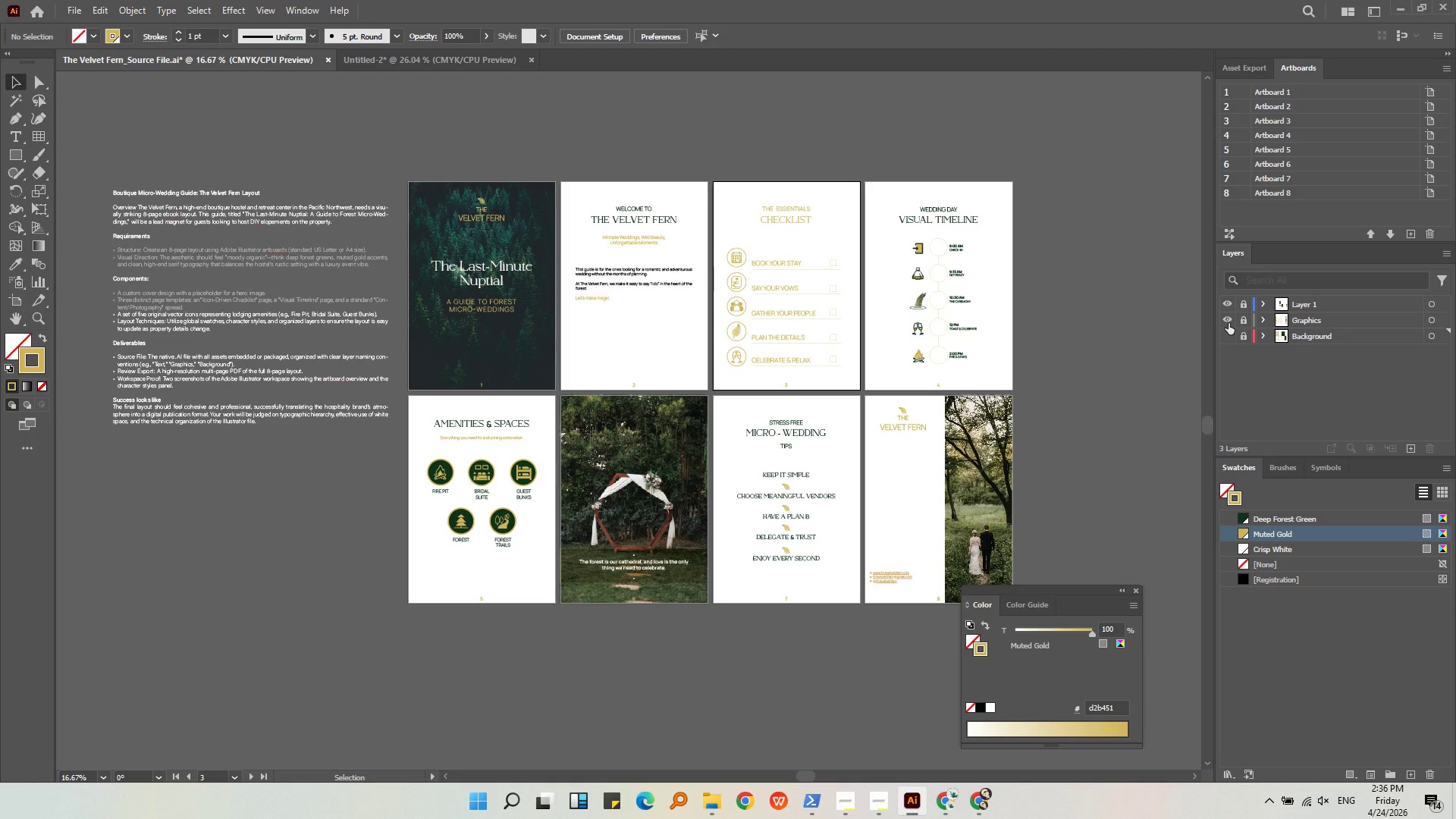 
left_click([1240, 323])
 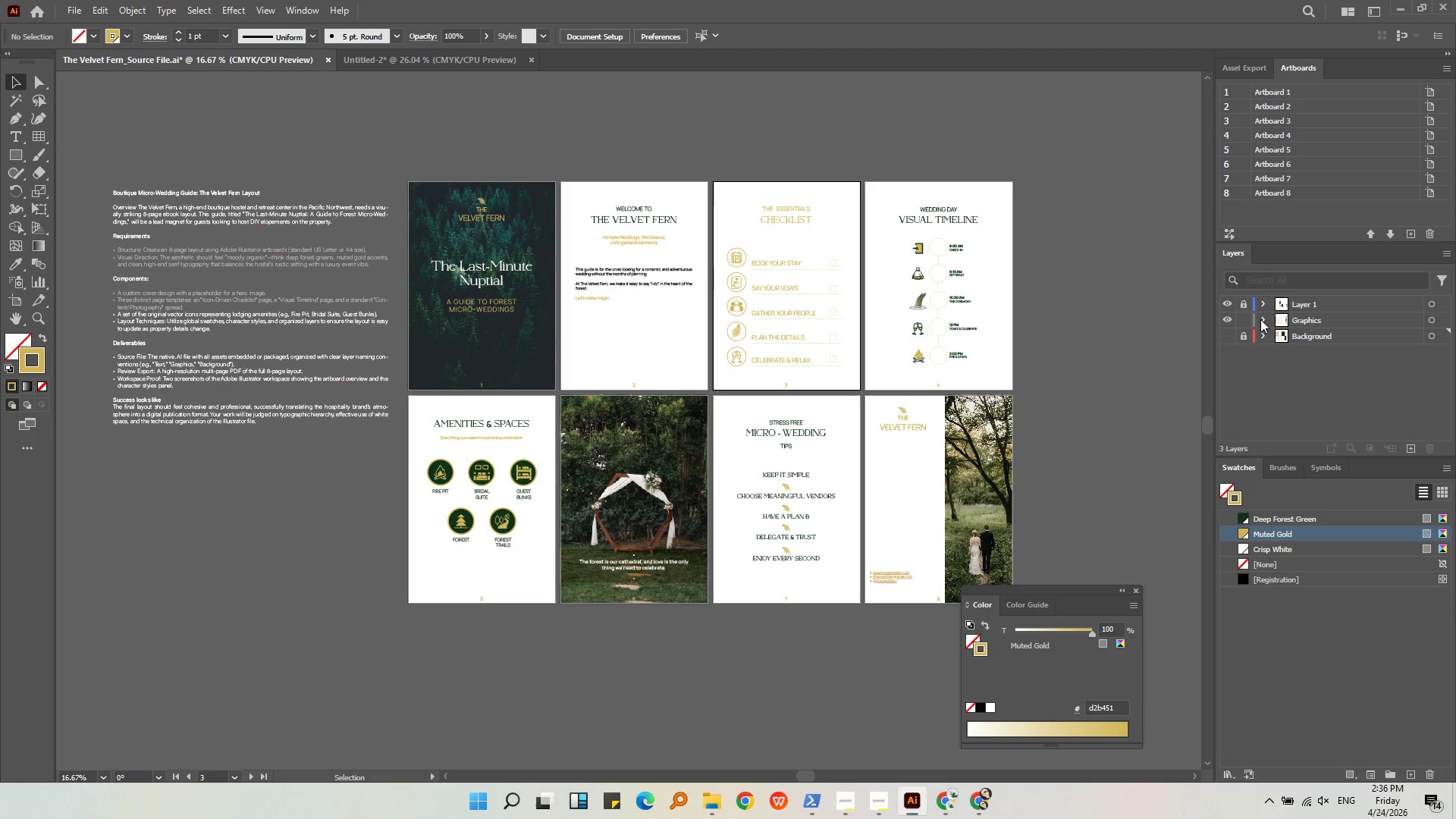 
double_click([1260, 319])
 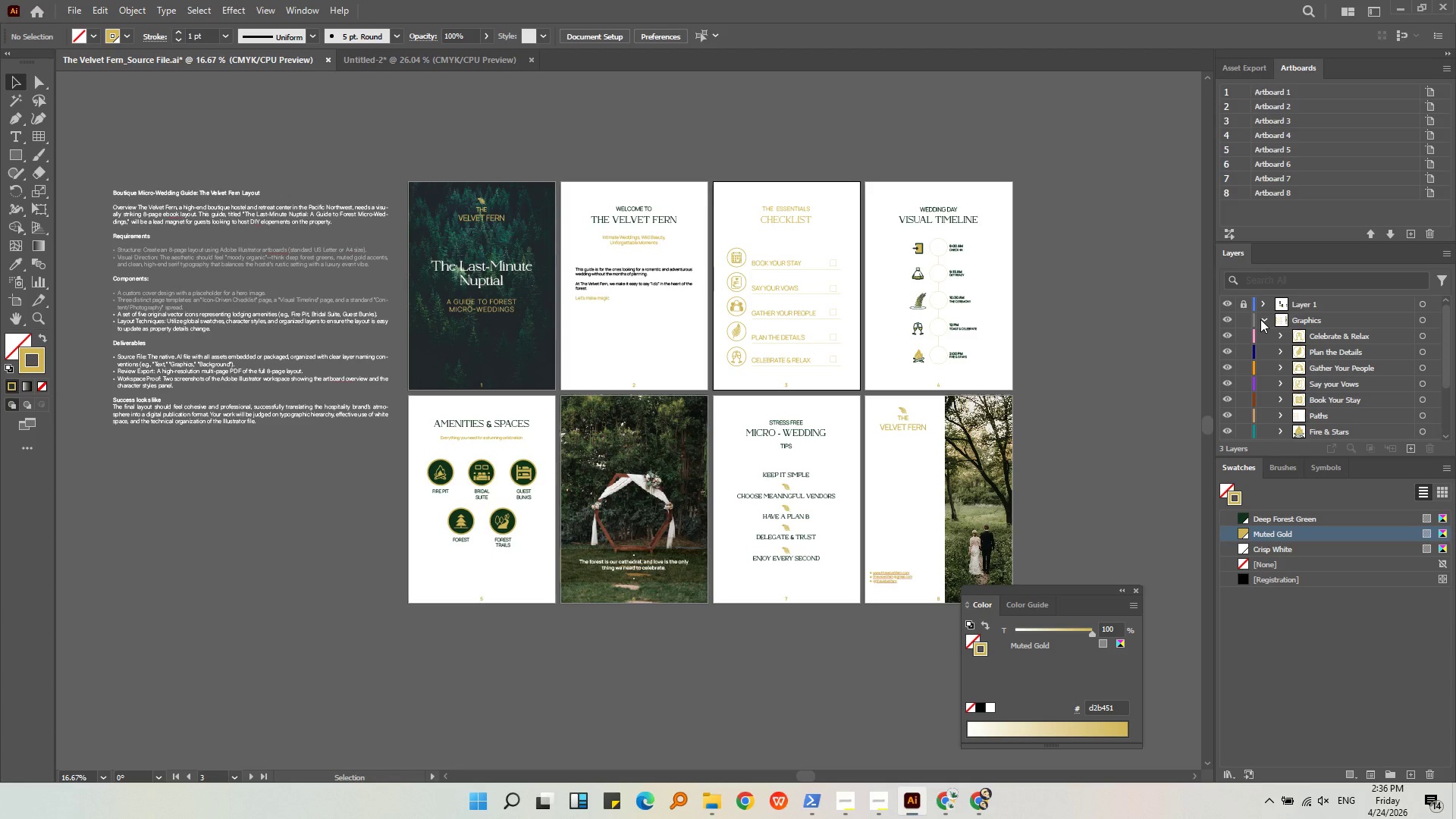 
left_click([1313, 321])
 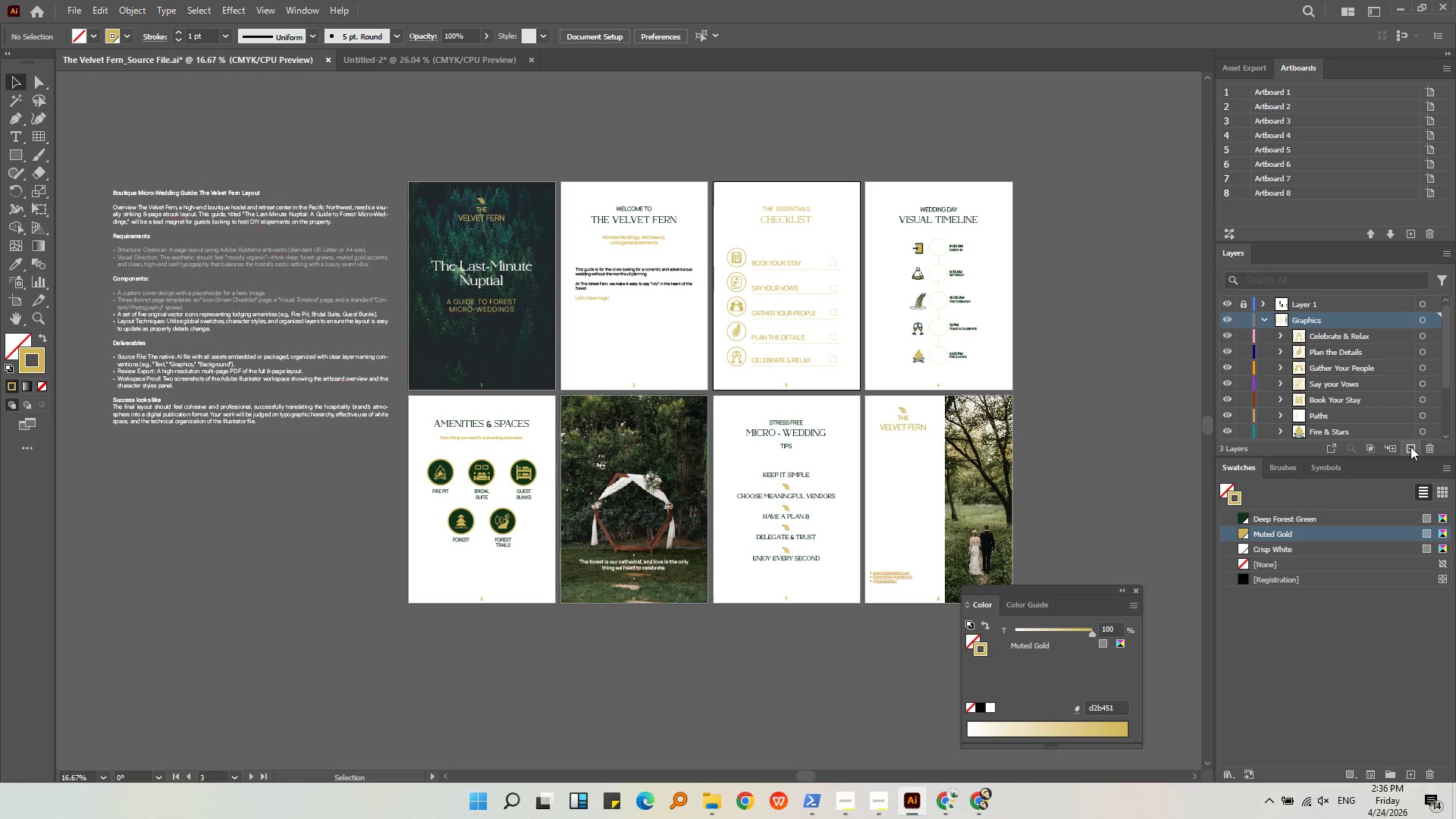 
left_click([1410, 447])
 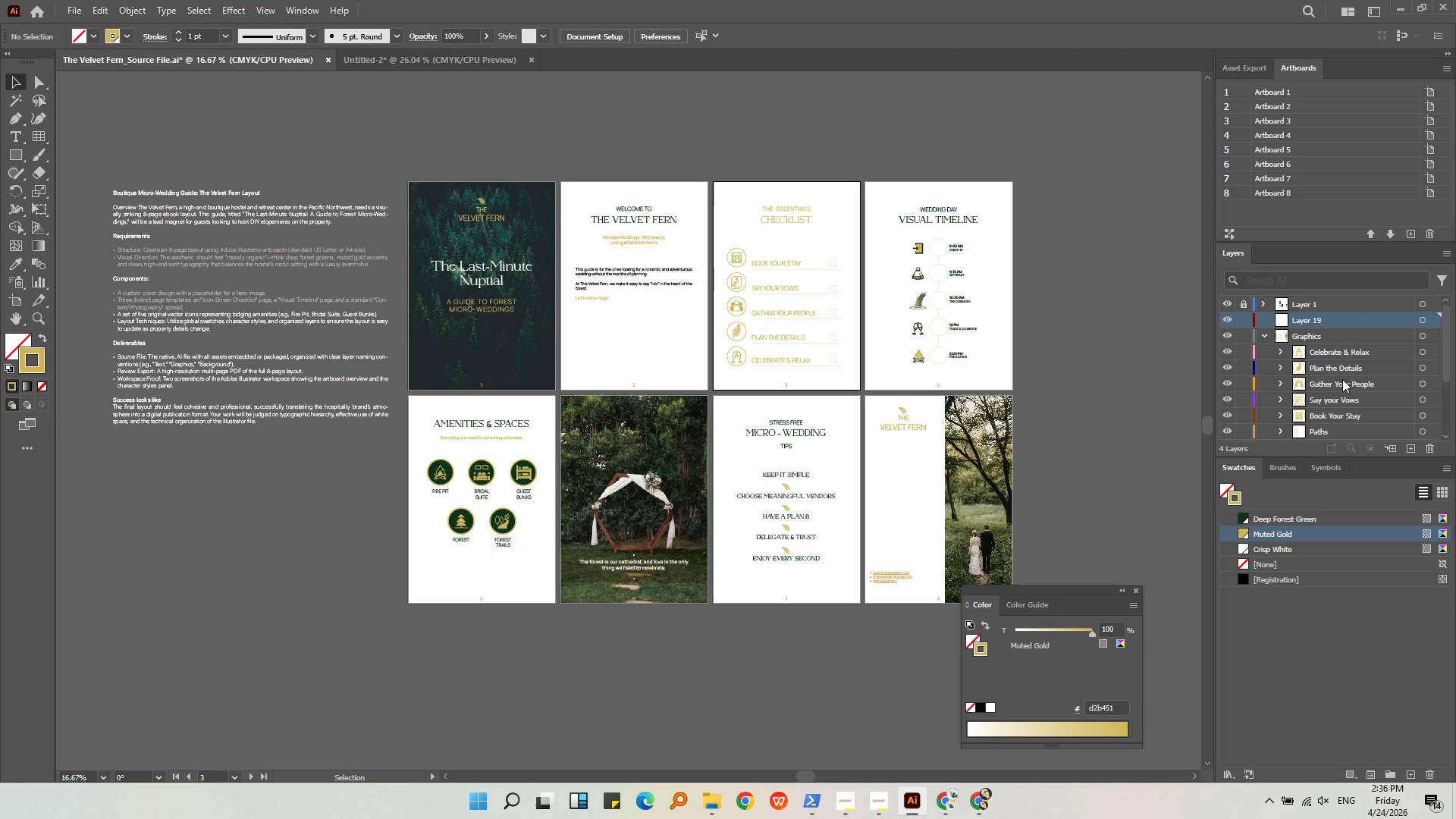 
key(Control+Z)
 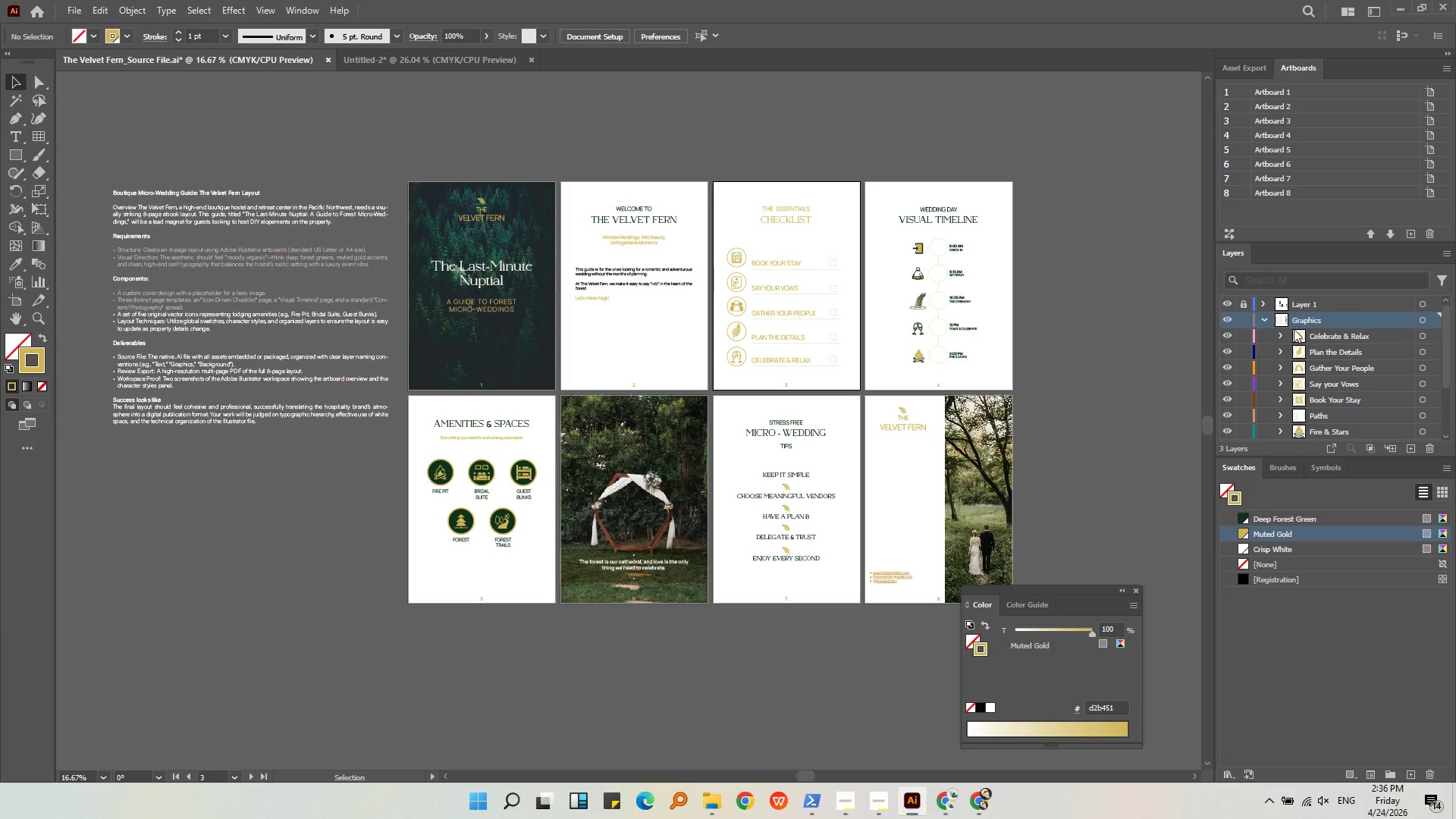 
left_click([1332, 316])
 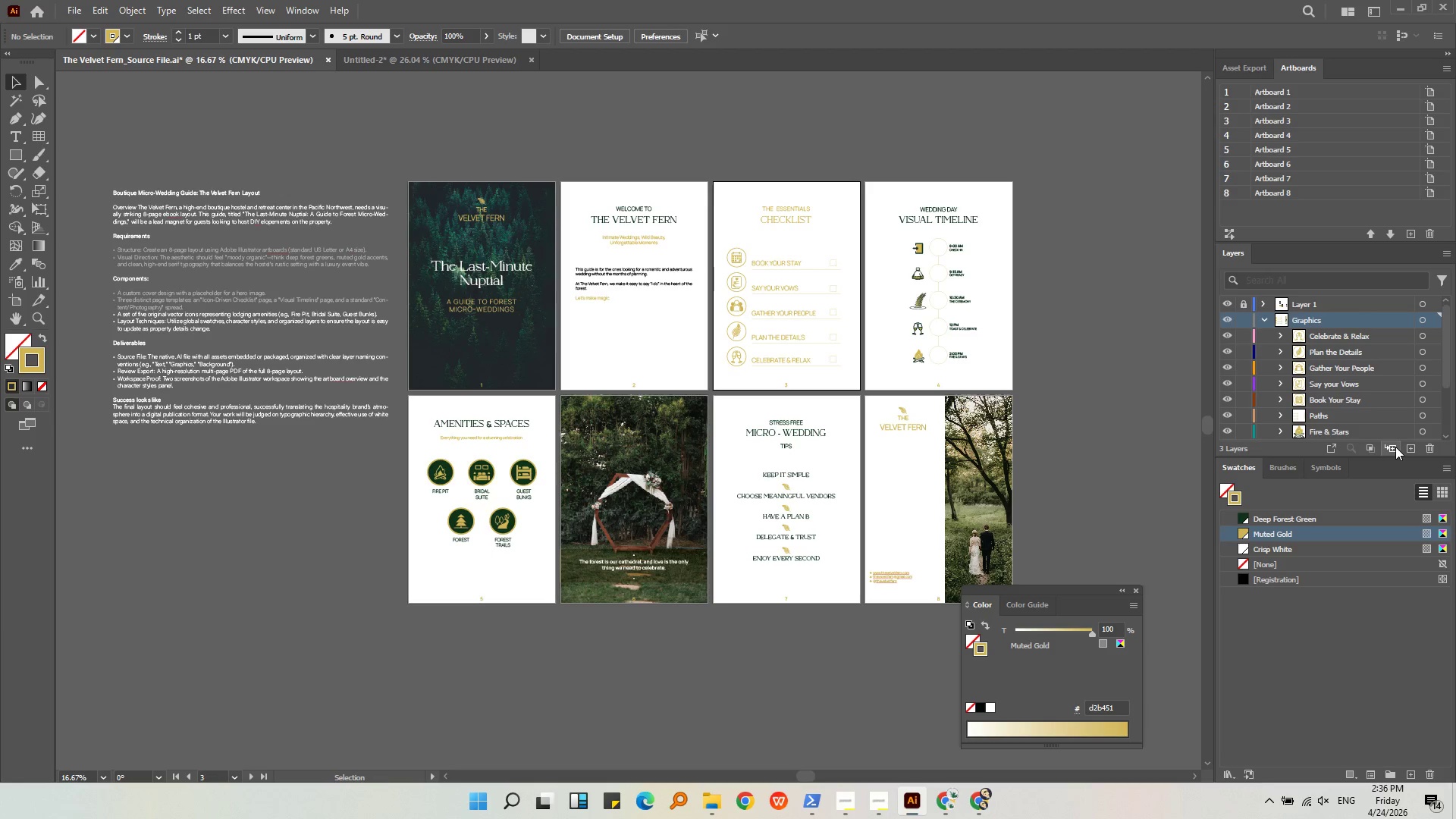 
left_click([1393, 447])
 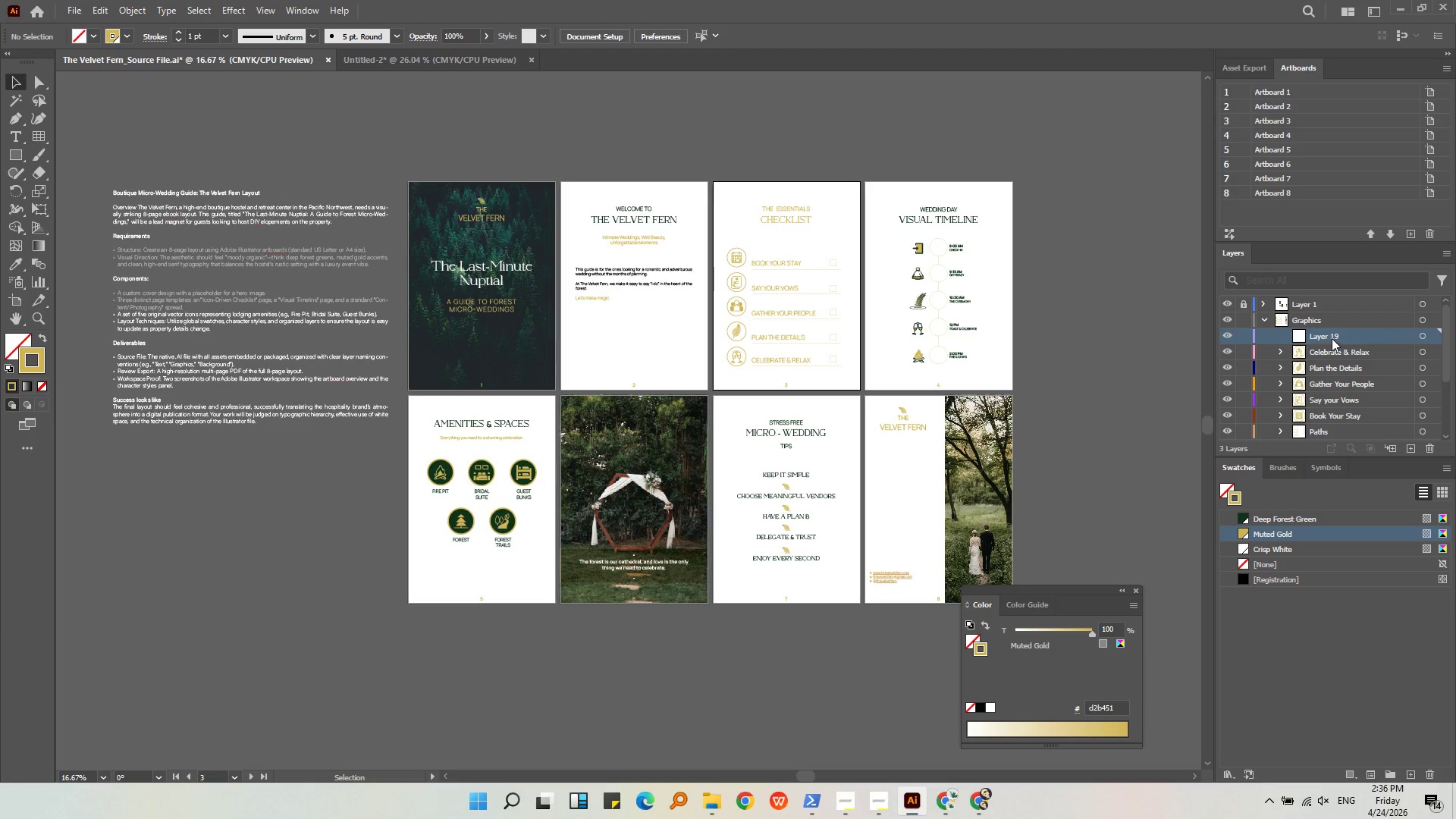 
double_click([1332, 337])
 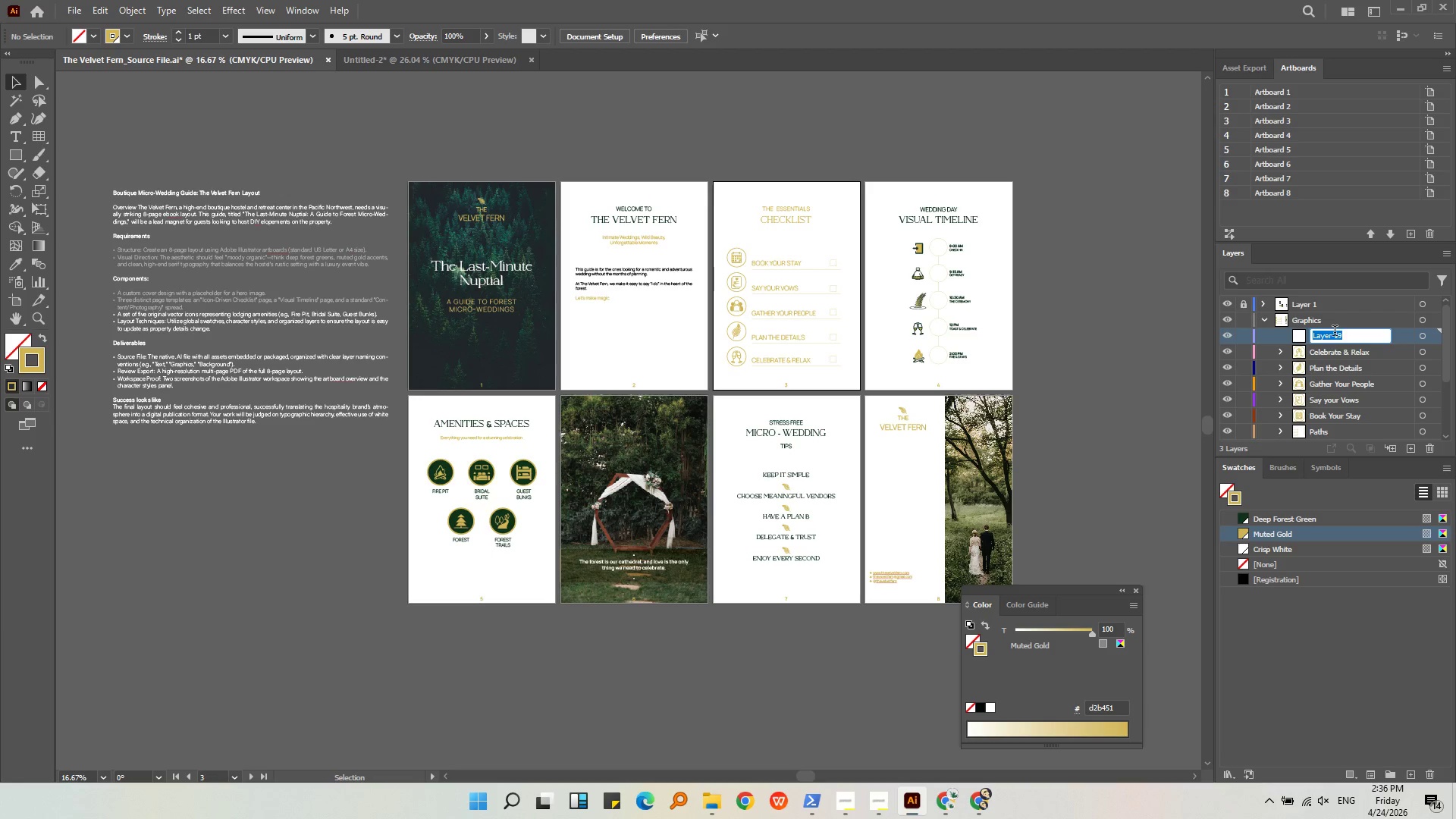 
hold_key(key=ShiftLeft, duration=0.42)